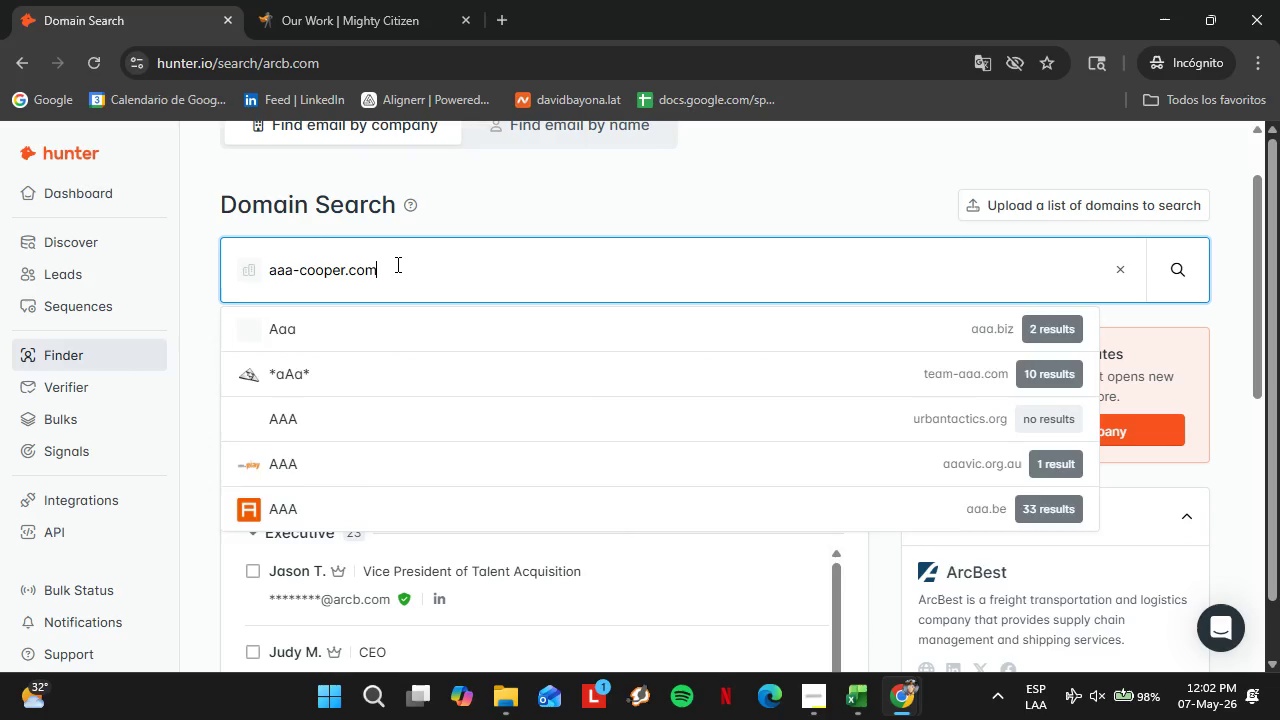 
key(Enter)
 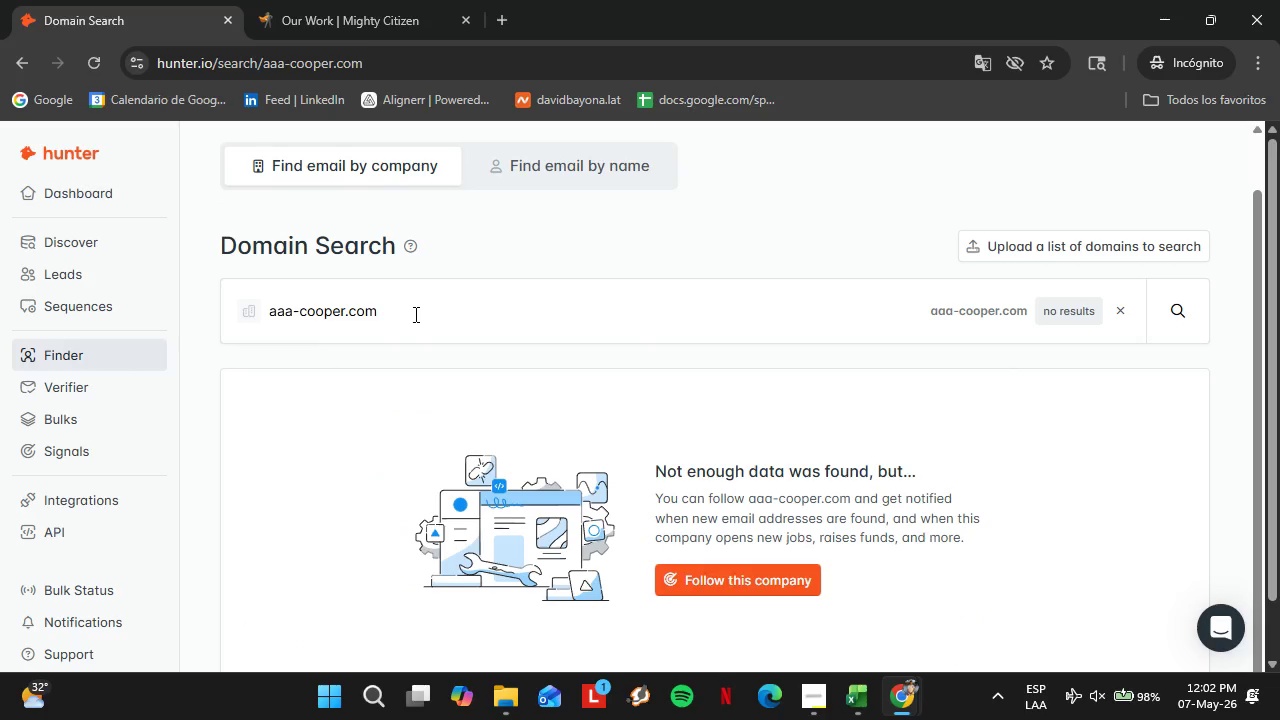 
double_click([411, 314])
 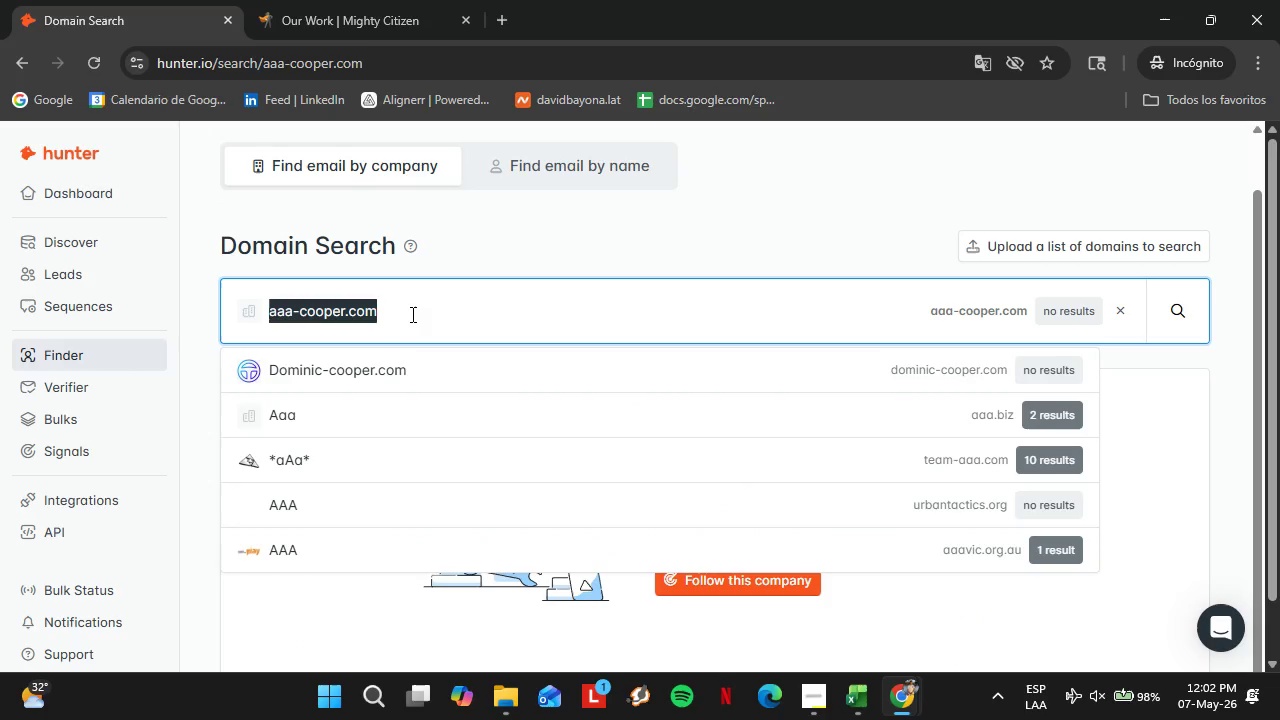 
triple_click([411, 314])
 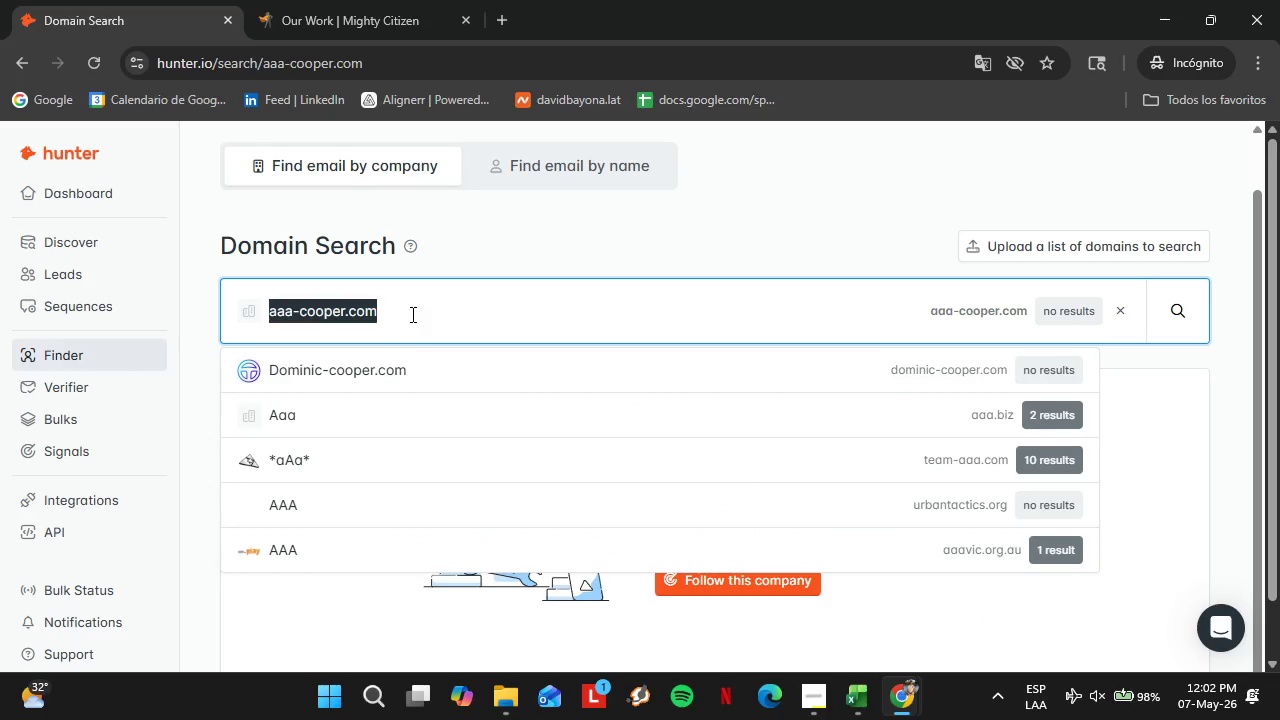 
triple_click([411, 314])
 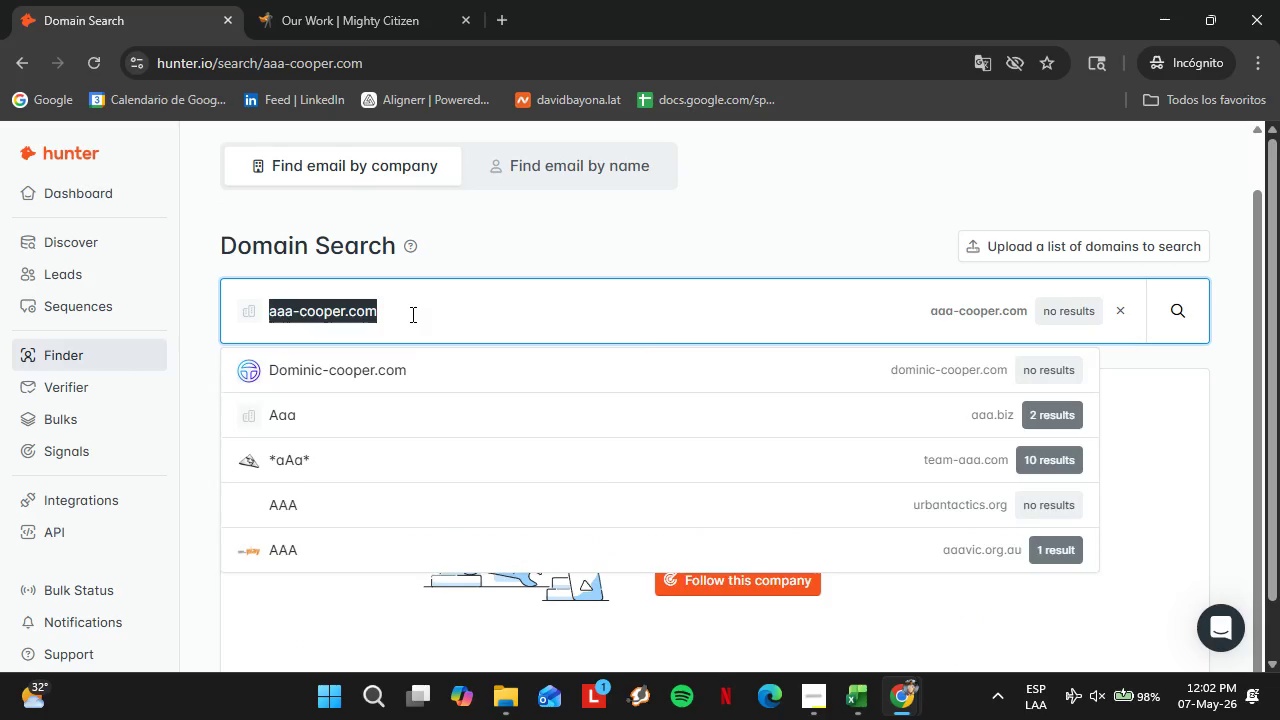 
type(southeasternfreight.com)
 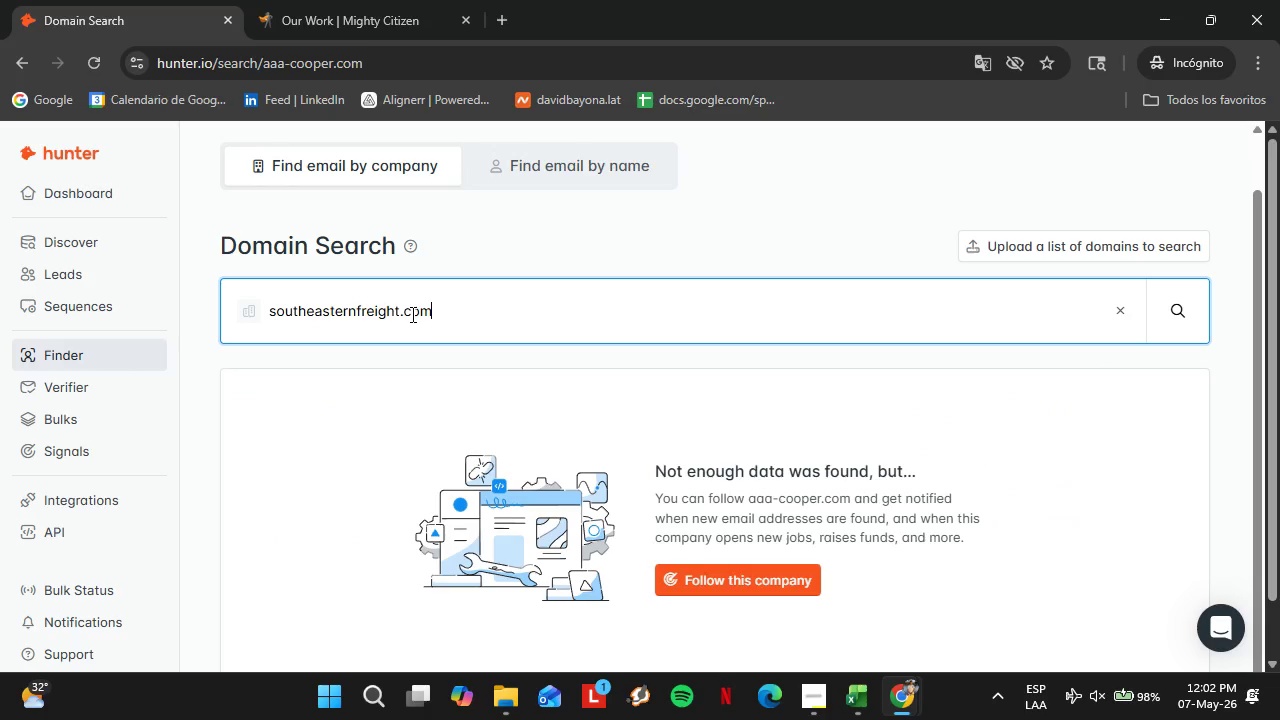 
key(Enter)
 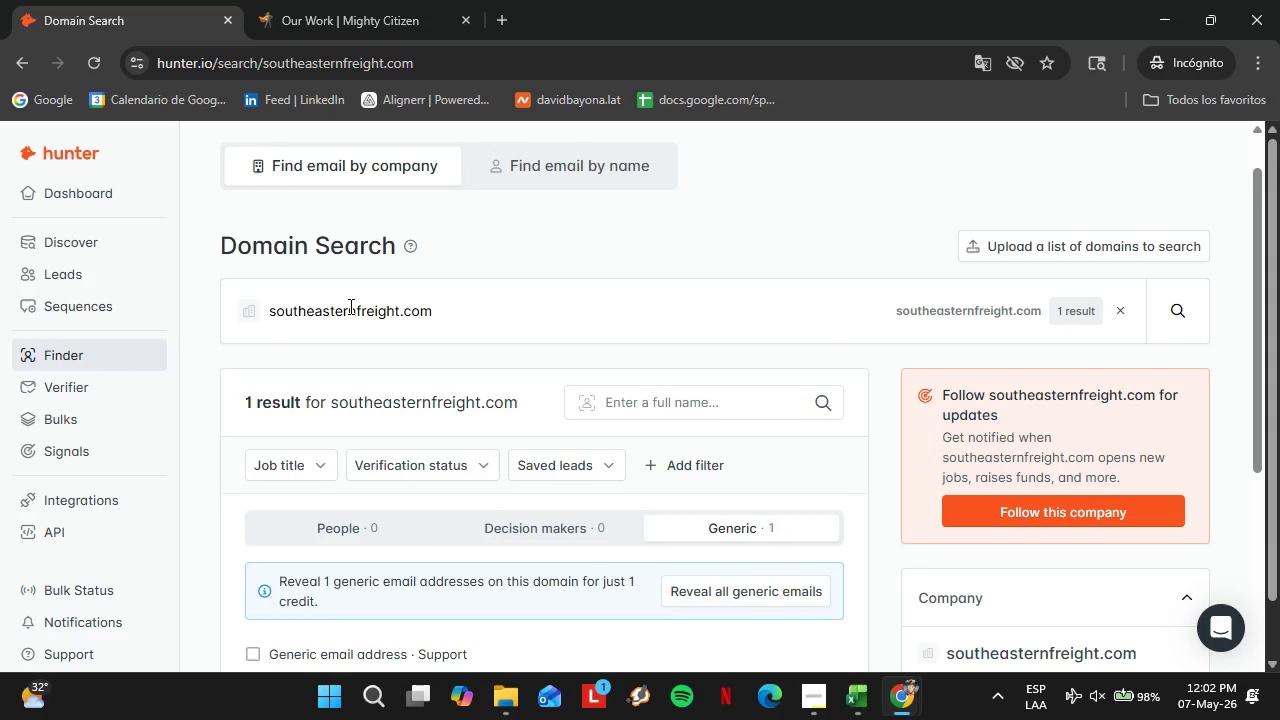 
double_click([349, 306])
 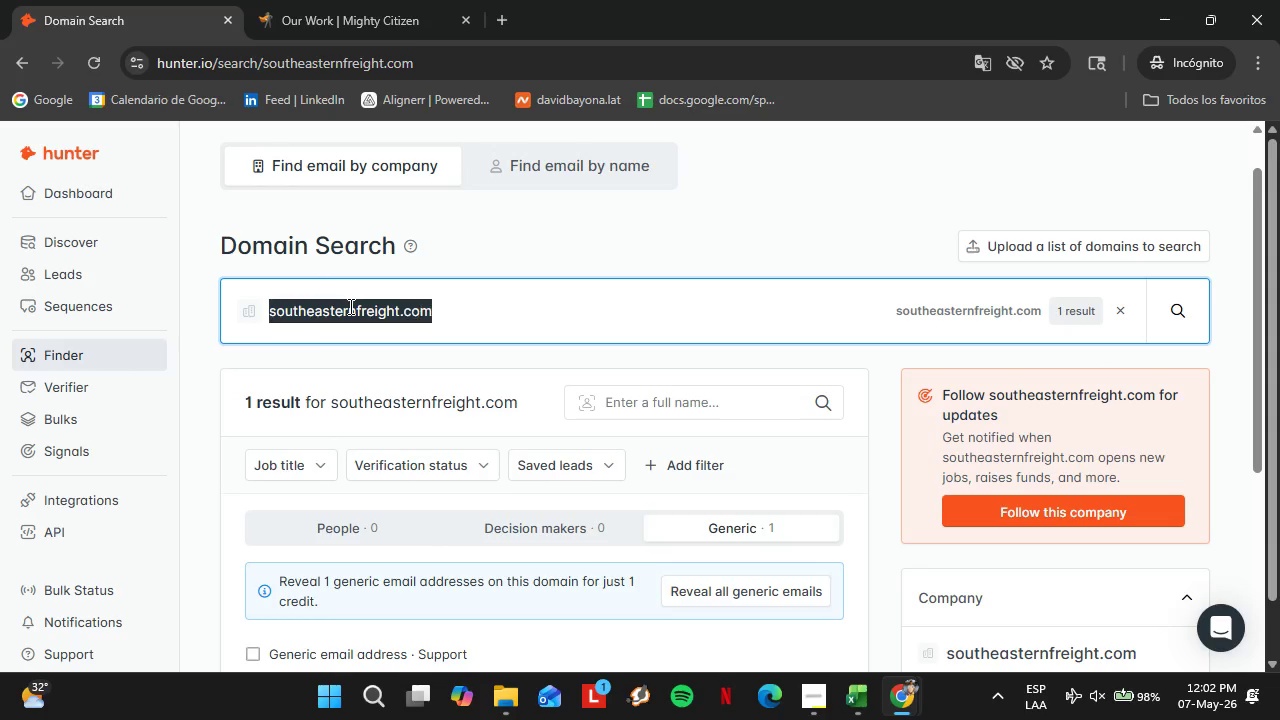 
triple_click([349, 306])
 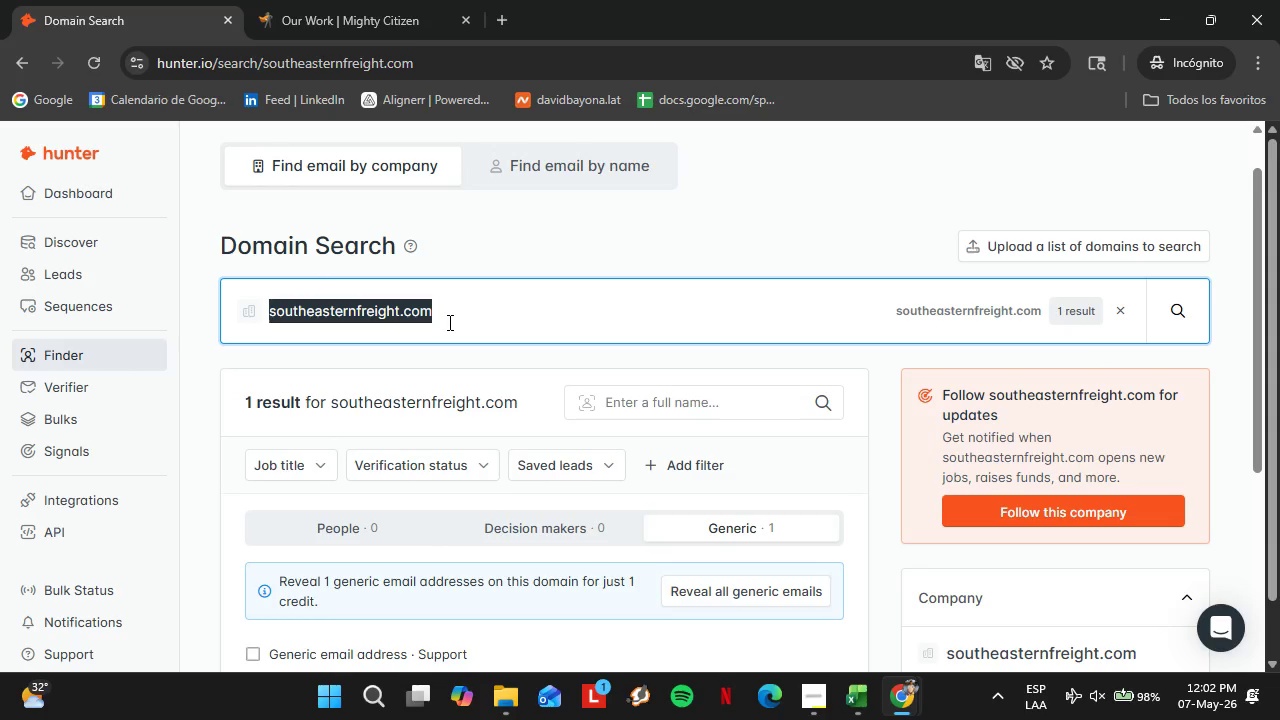 
type(alddominion.com)
 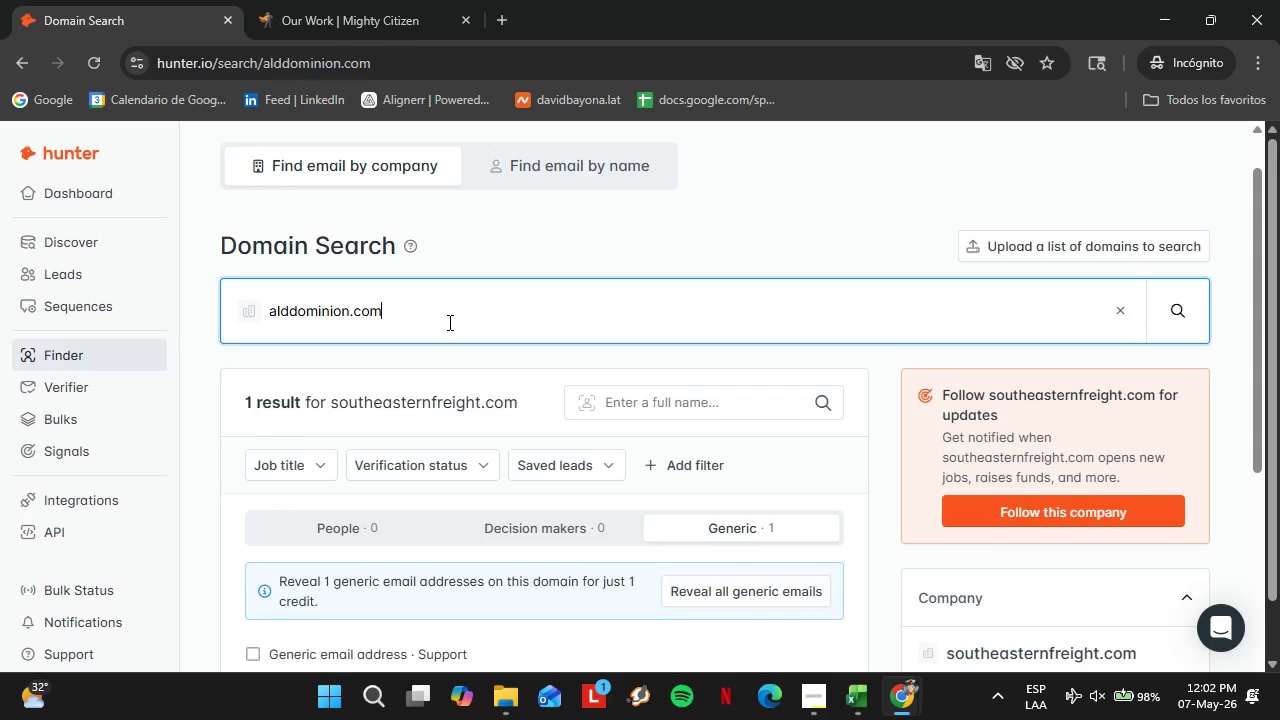 
key(Enter)
 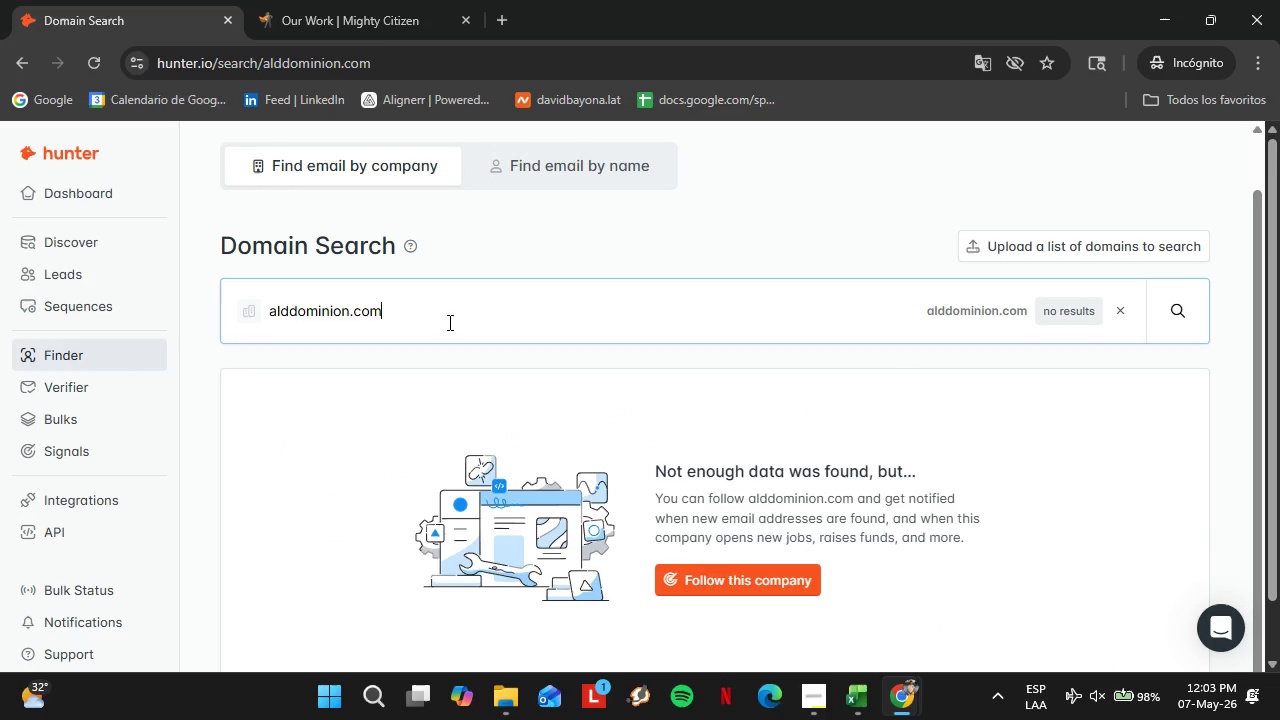 
double_click([448, 322])
 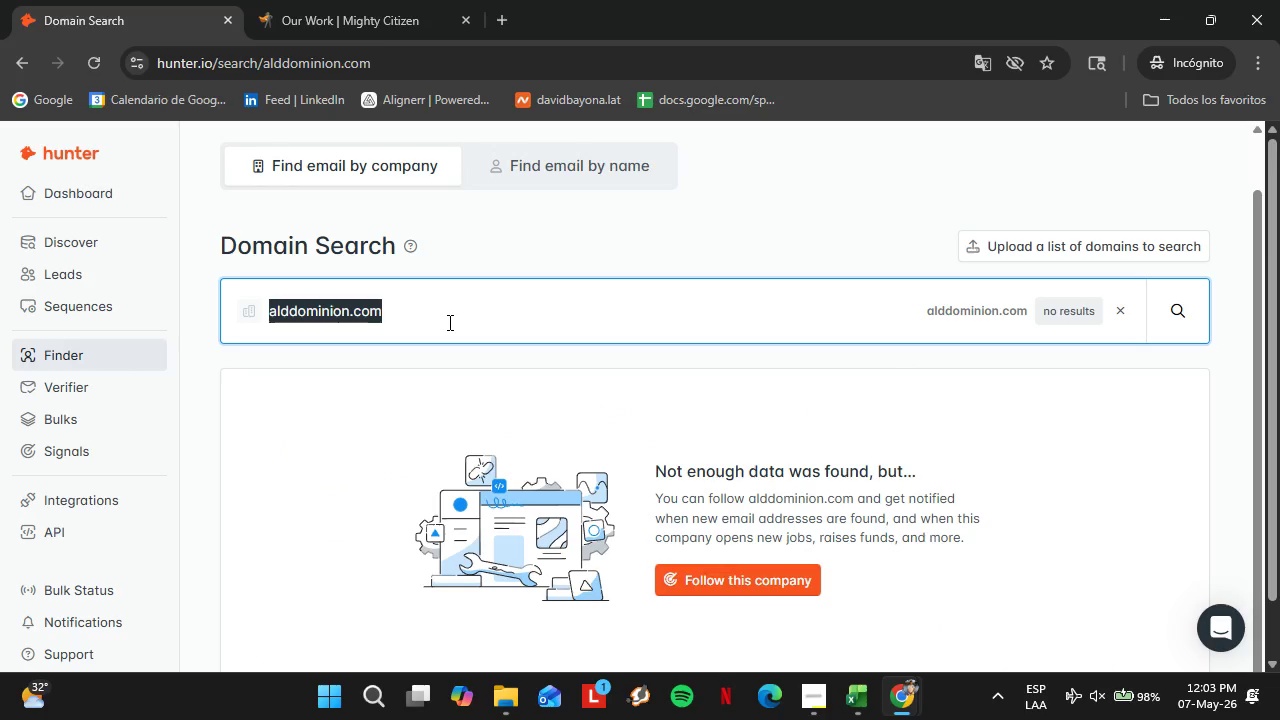 
triple_click([448, 322])
 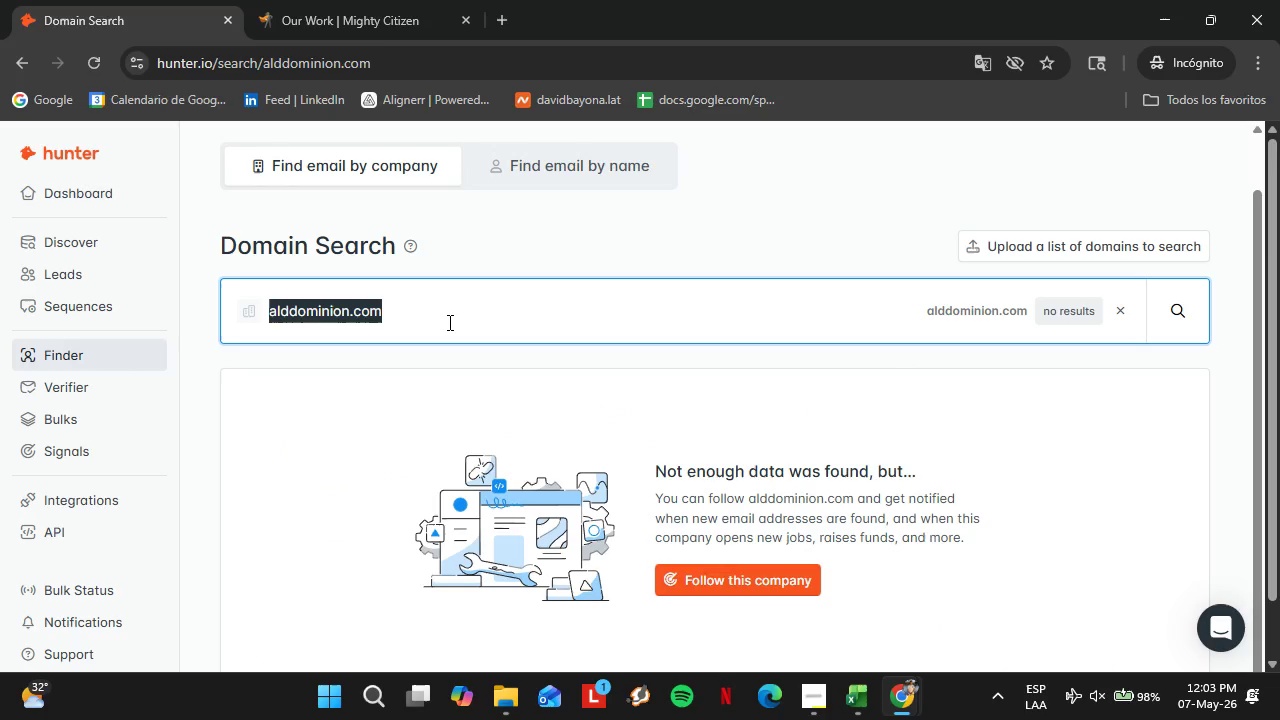 
triple_click([448, 322])
 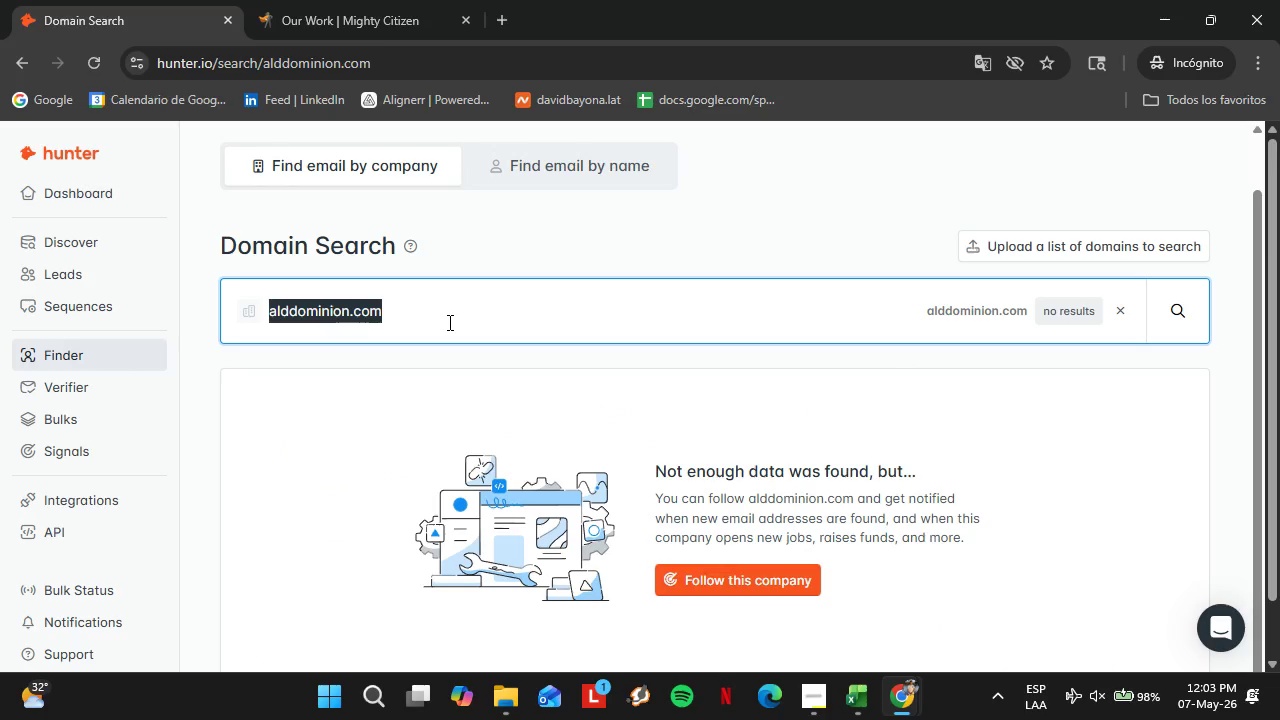 
type(ais)
key(Backspace)
type(a.com)
 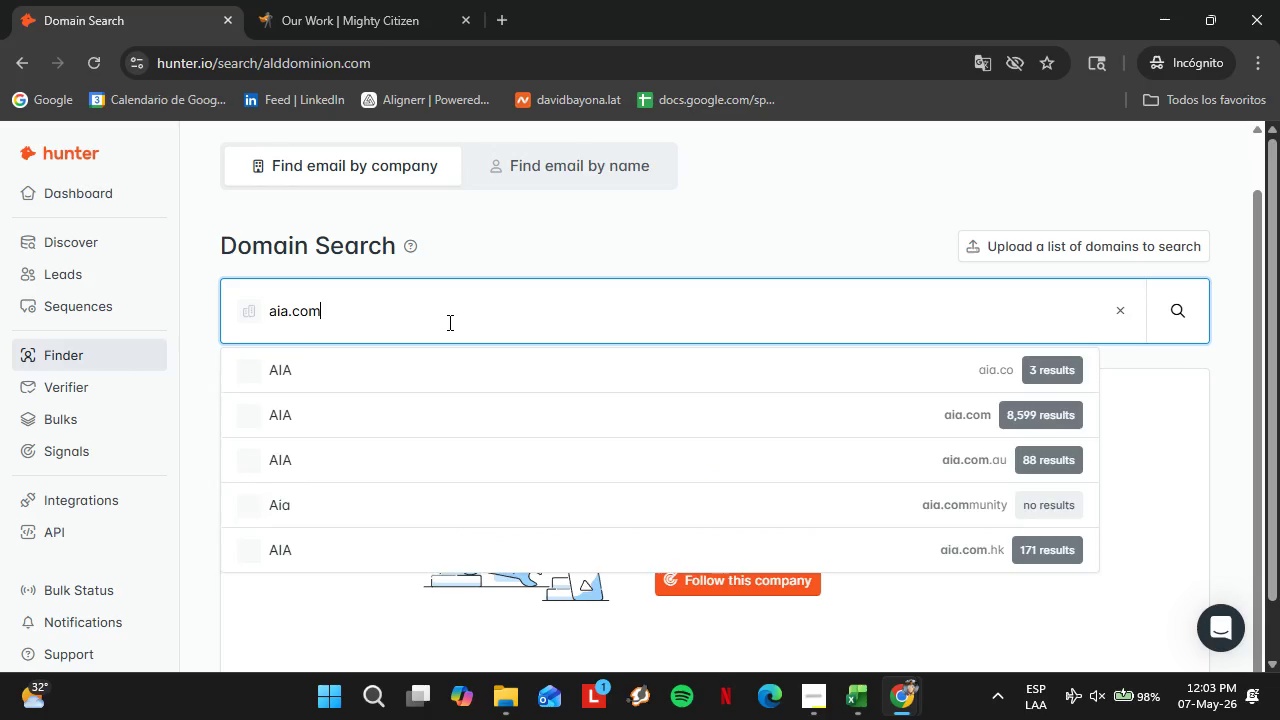 
key(Enter)
 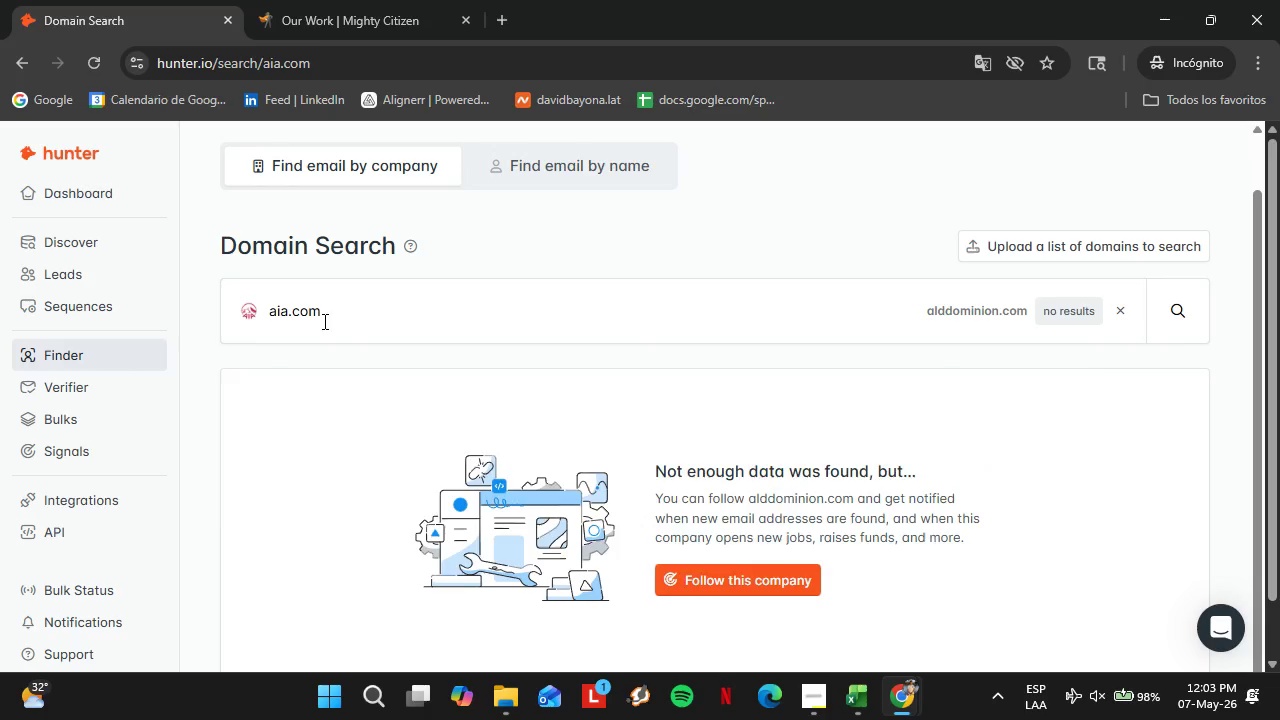 
double_click([323, 321])
 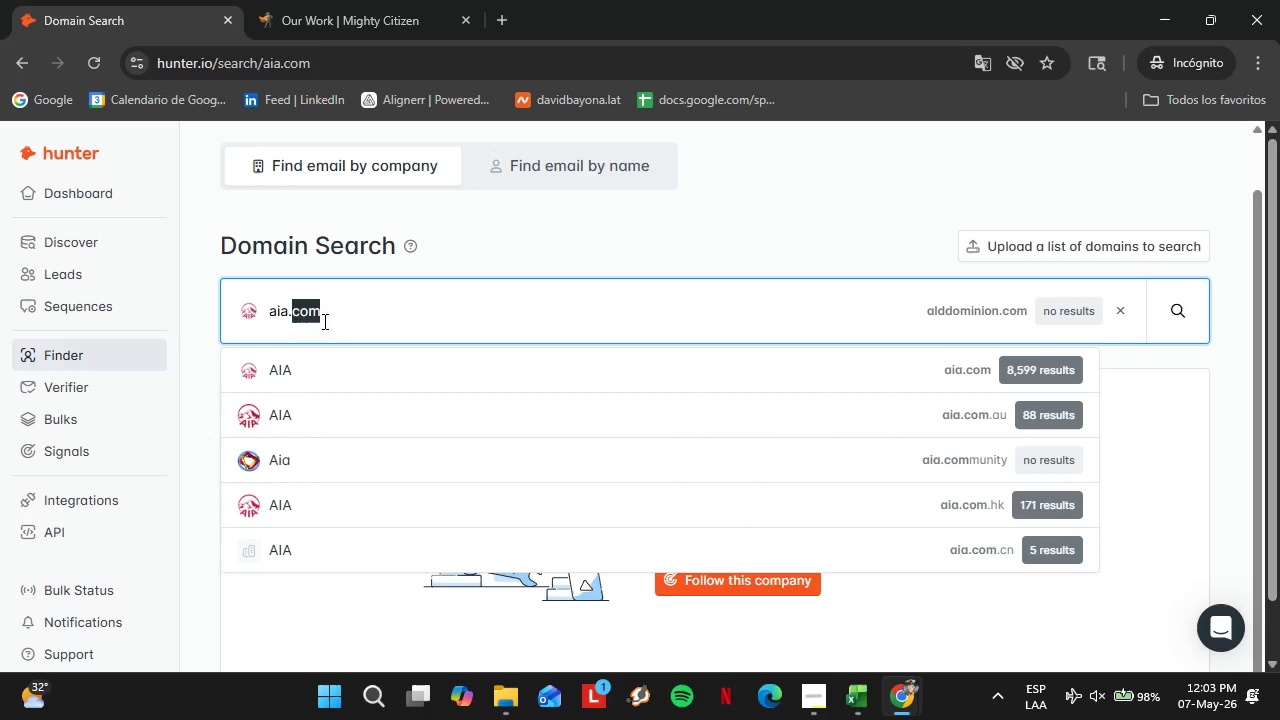 
triple_click([323, 321])
 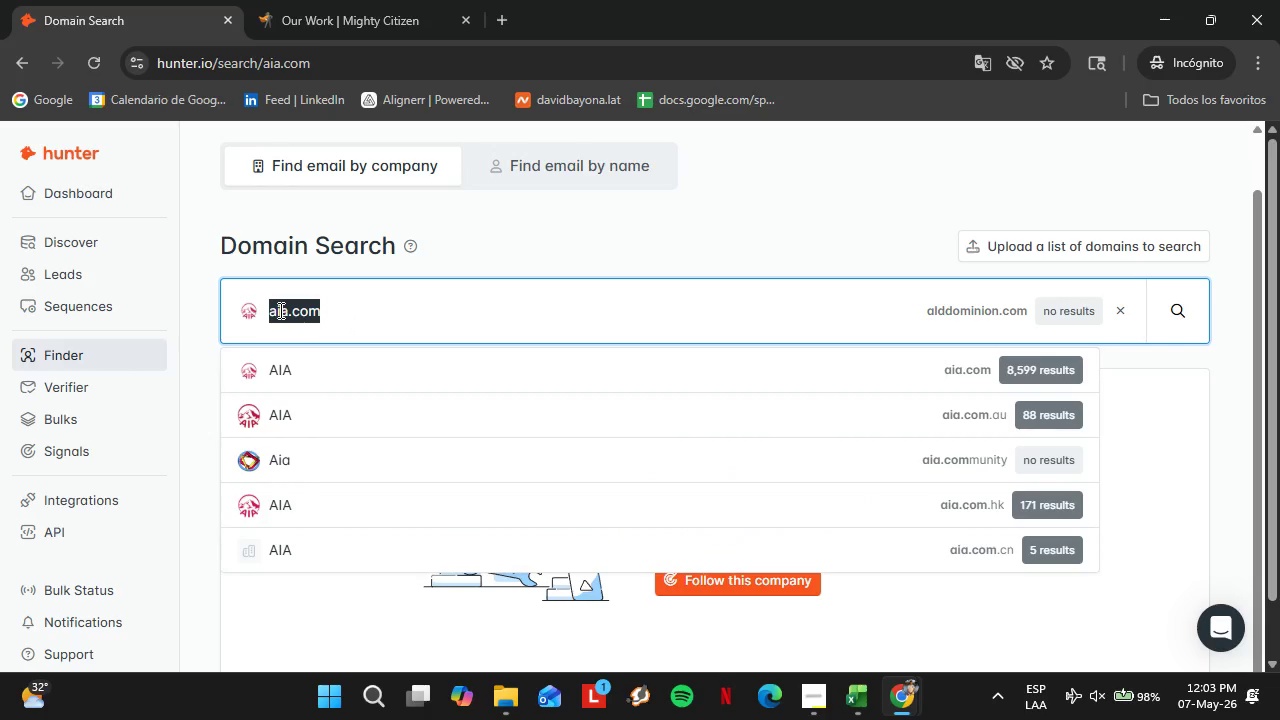 
left_click([270, 308])
 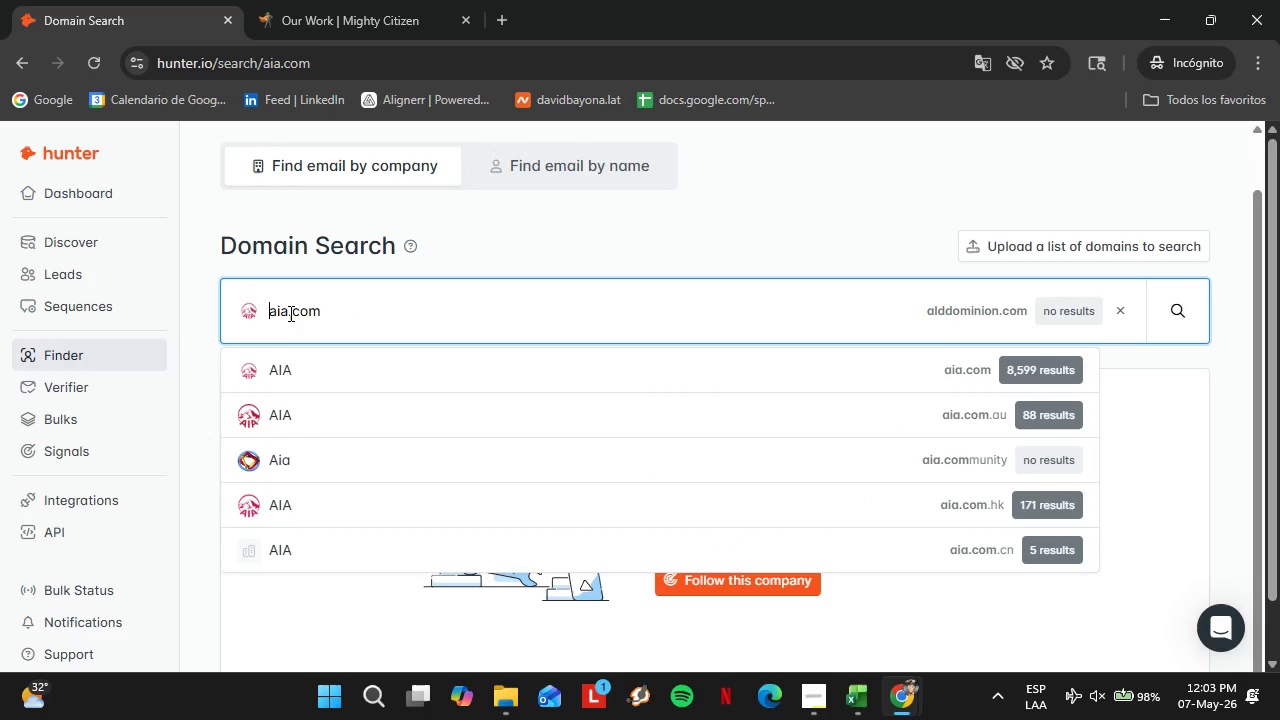 
key(S)
 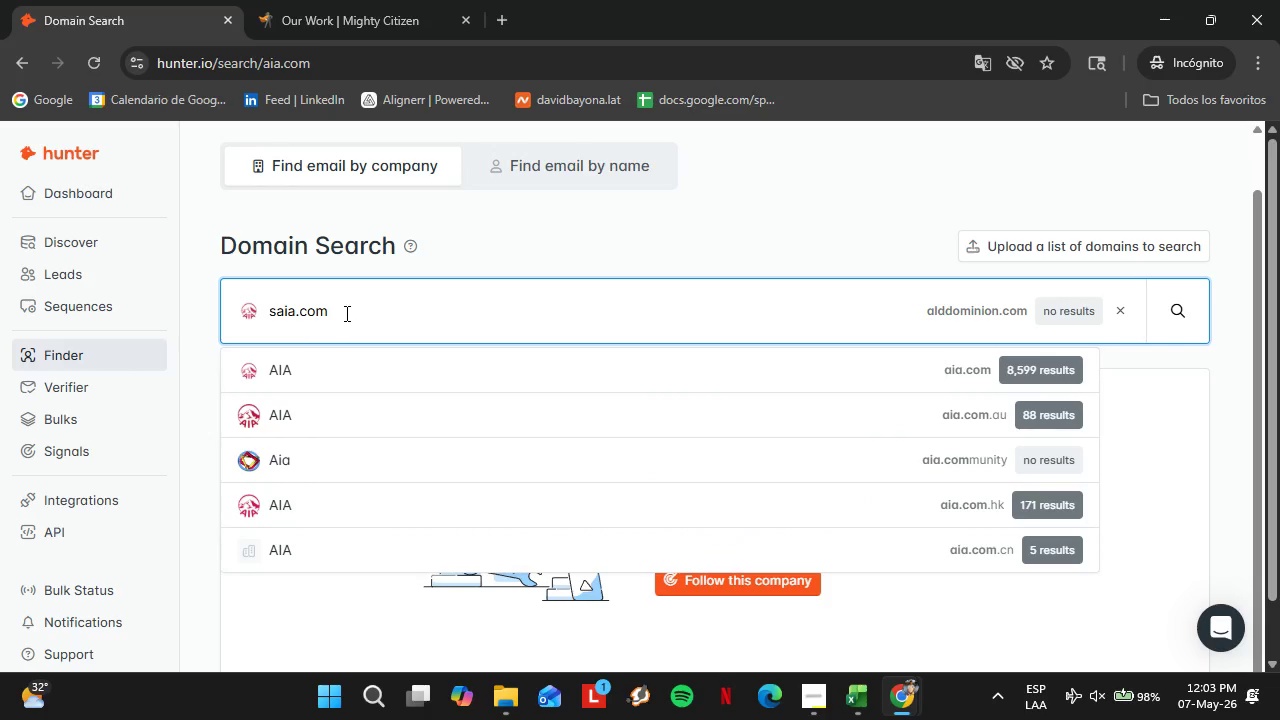 
left_click([345, 313])
 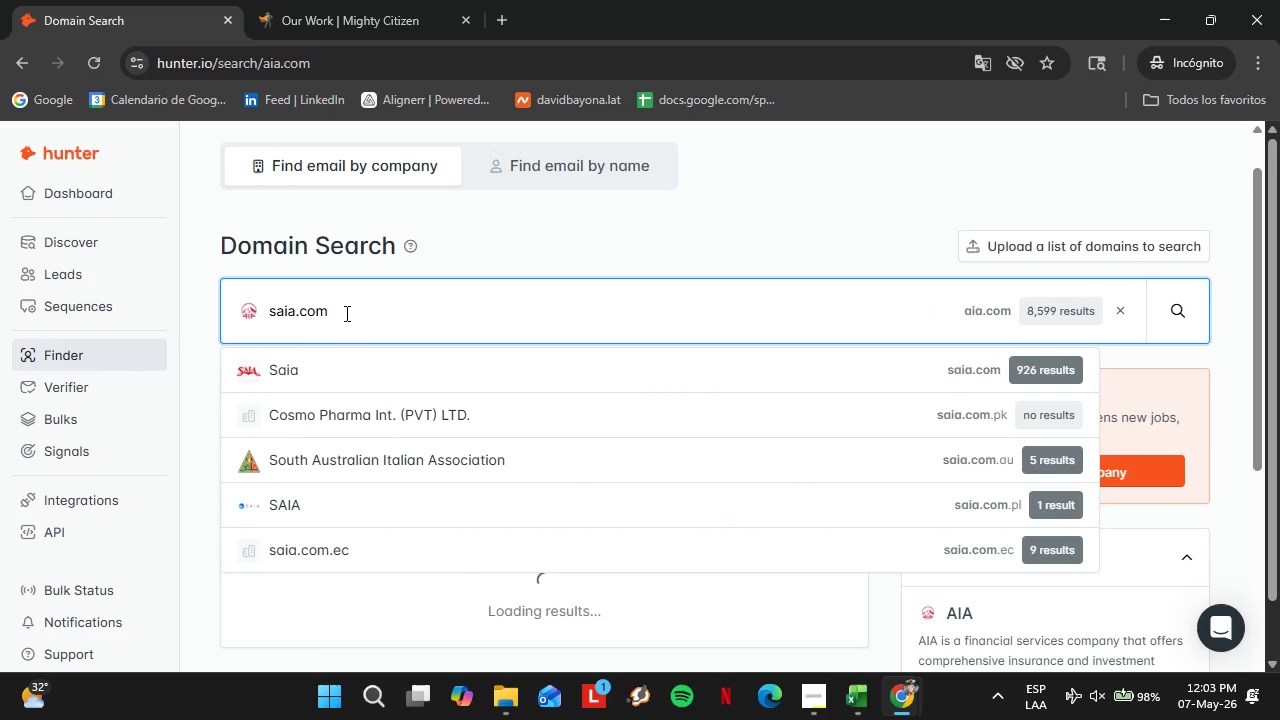 
key(Enter)
 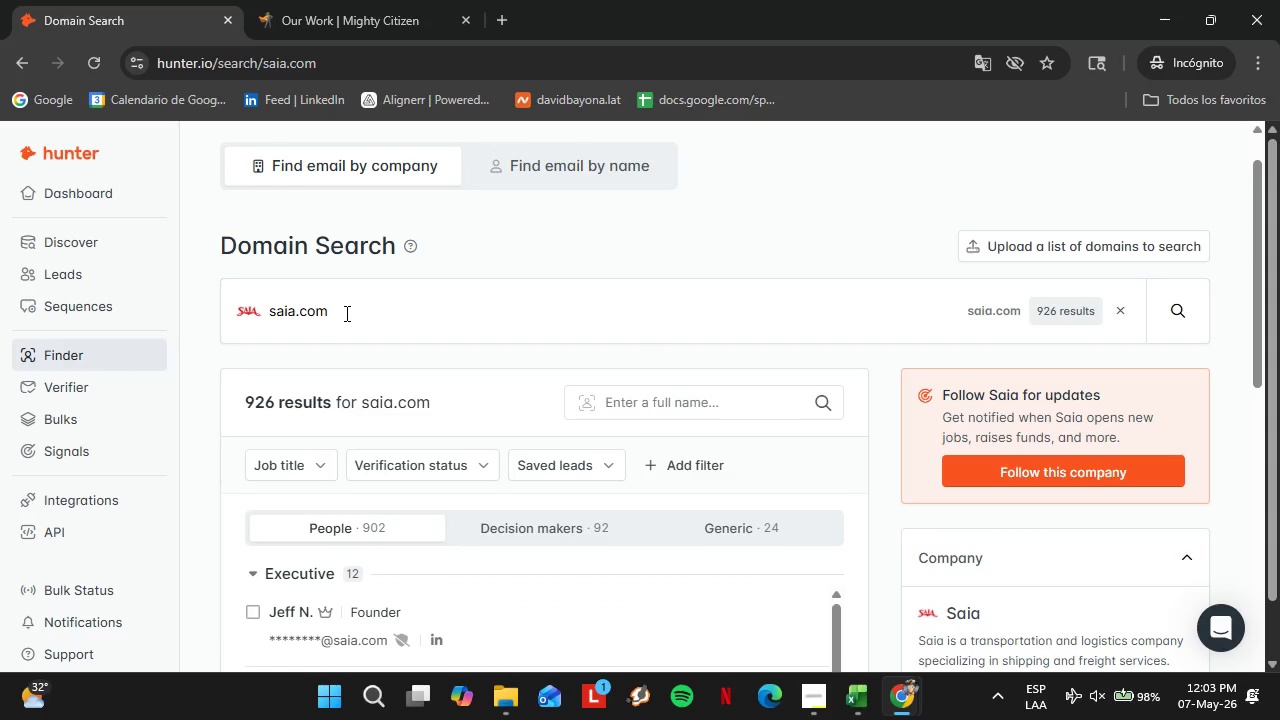 
wait(15.28)
 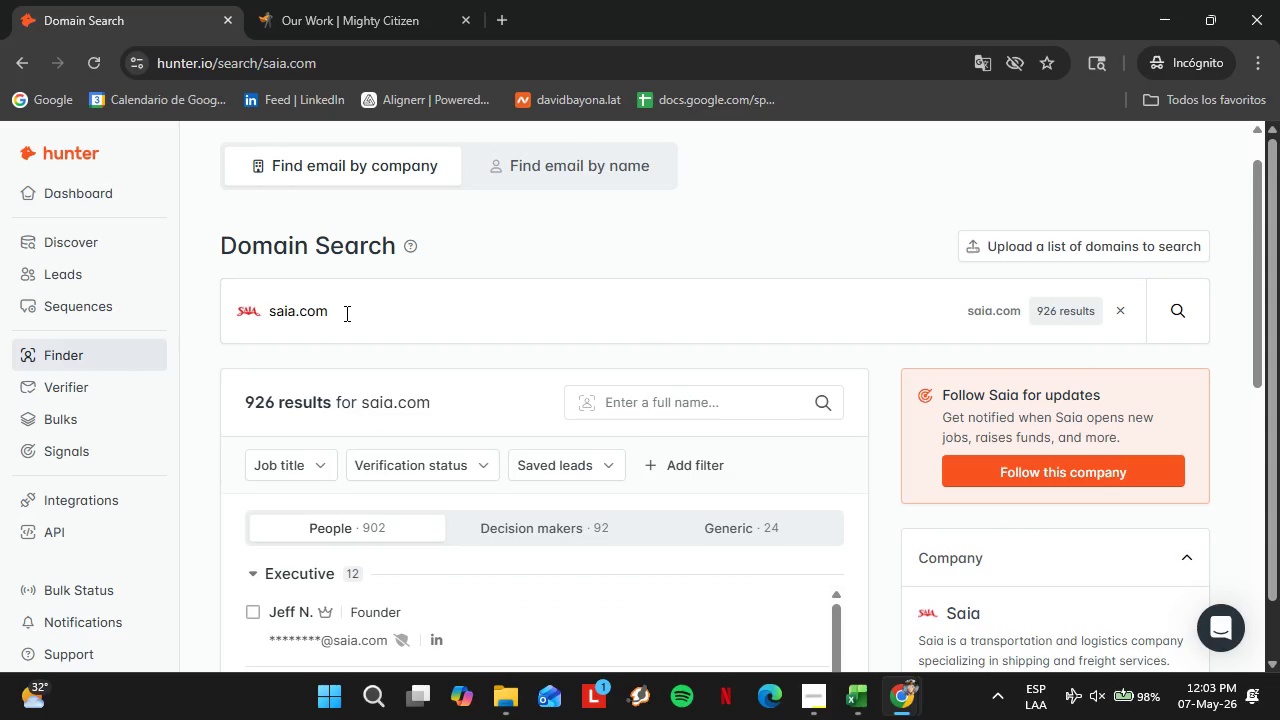 
scroll: coordinate [763, 392], scroll_direction: down, amount: 4.0
 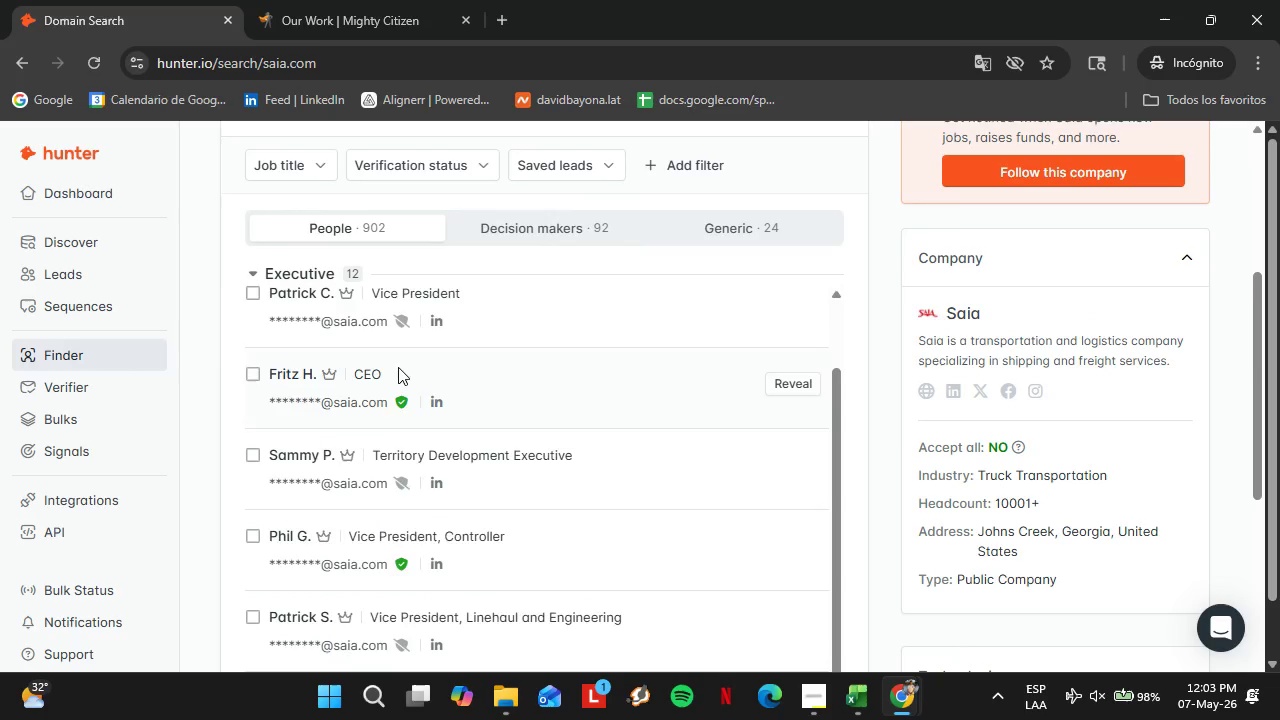 
scroll: coordinate [397, 364], scroll_direction: up, amount: 2.0
 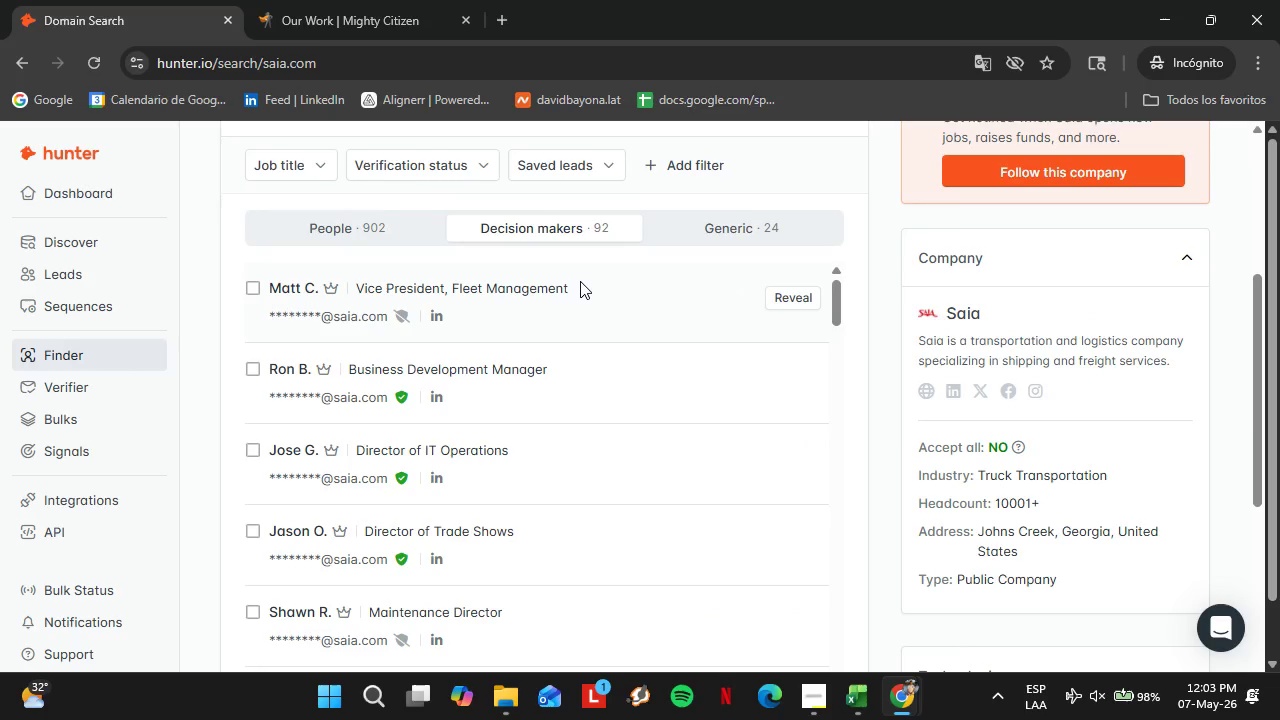 
wait(12.15)
 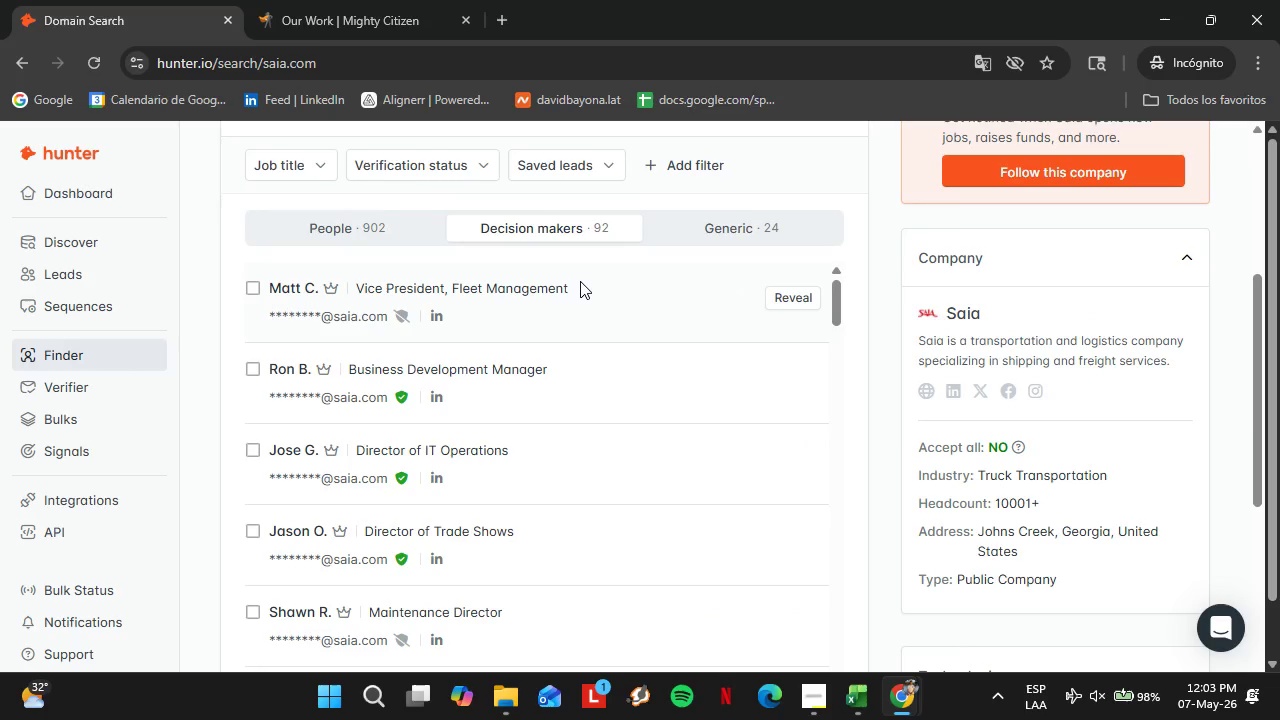 
scroll: coordinate [467, 377], scroll_direction: down, amount: 1.0
 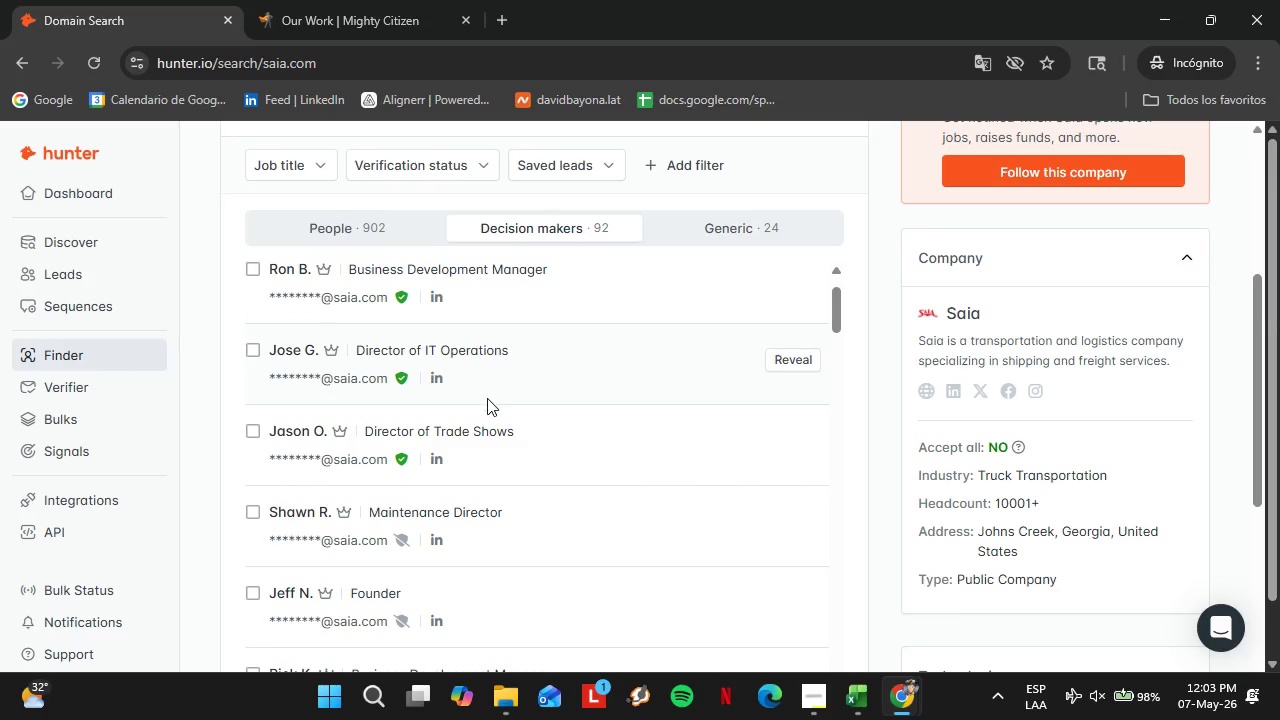 
scroll: coordinate [491, 400], scroll_direction: up, amount: 3.0
 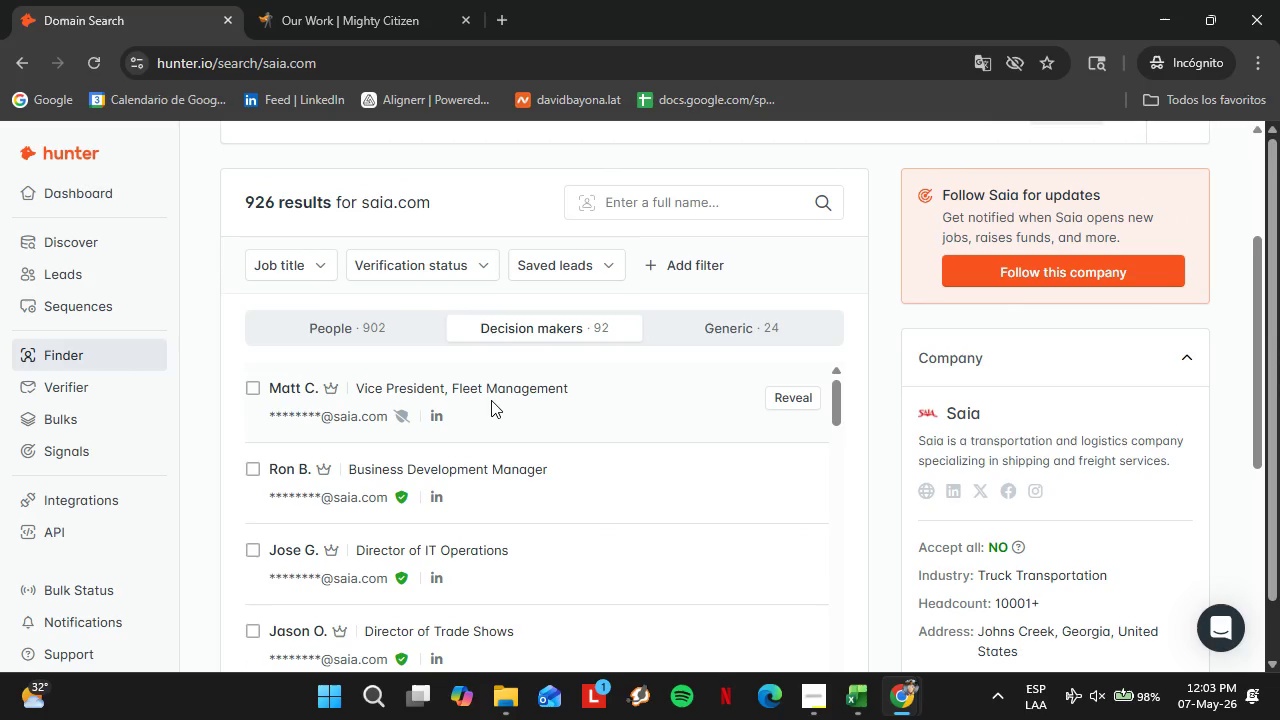 
wait(6.31)
 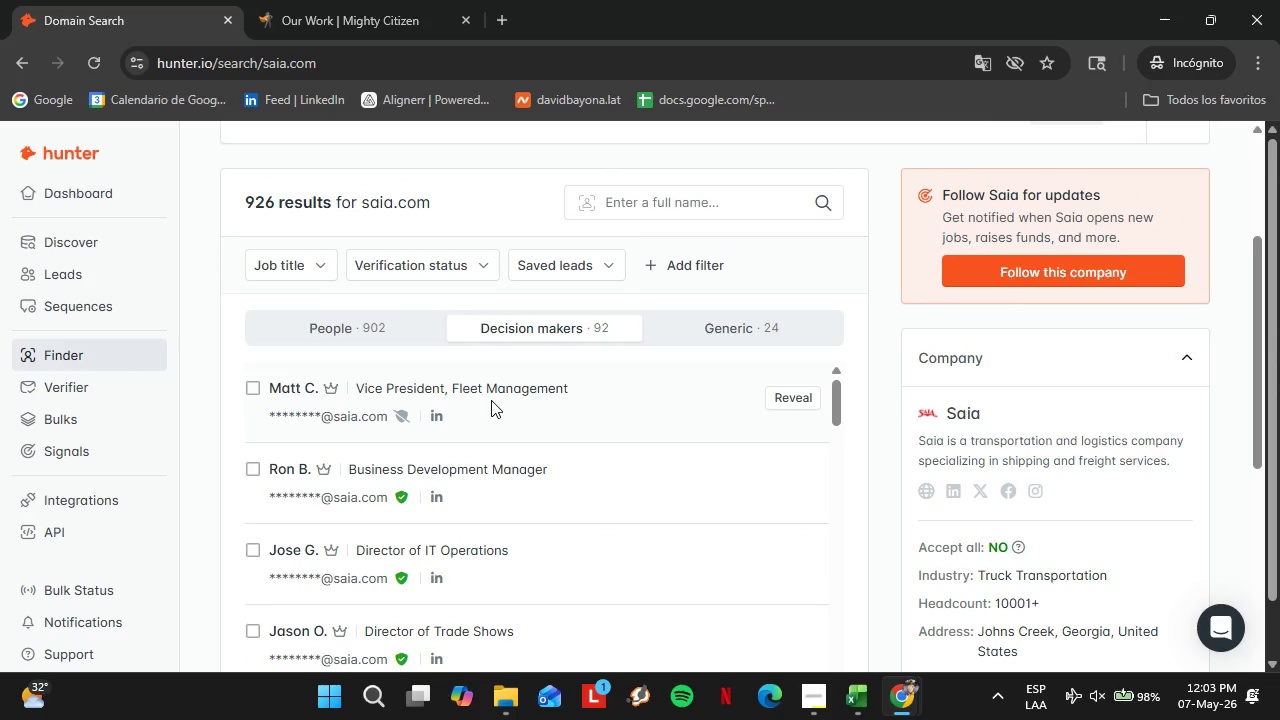 
scroll: coordinate [587, 487], scroll_direction: down, amount: 22.0
 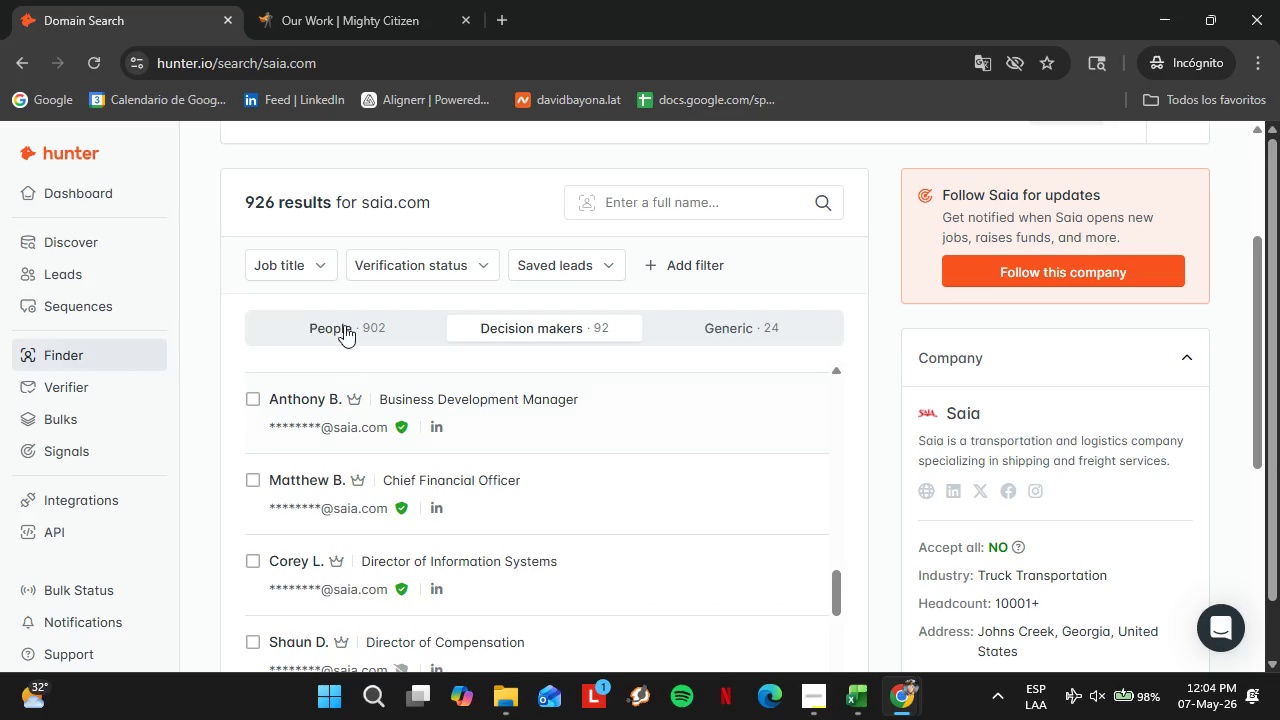 
left_click([313, 281])
 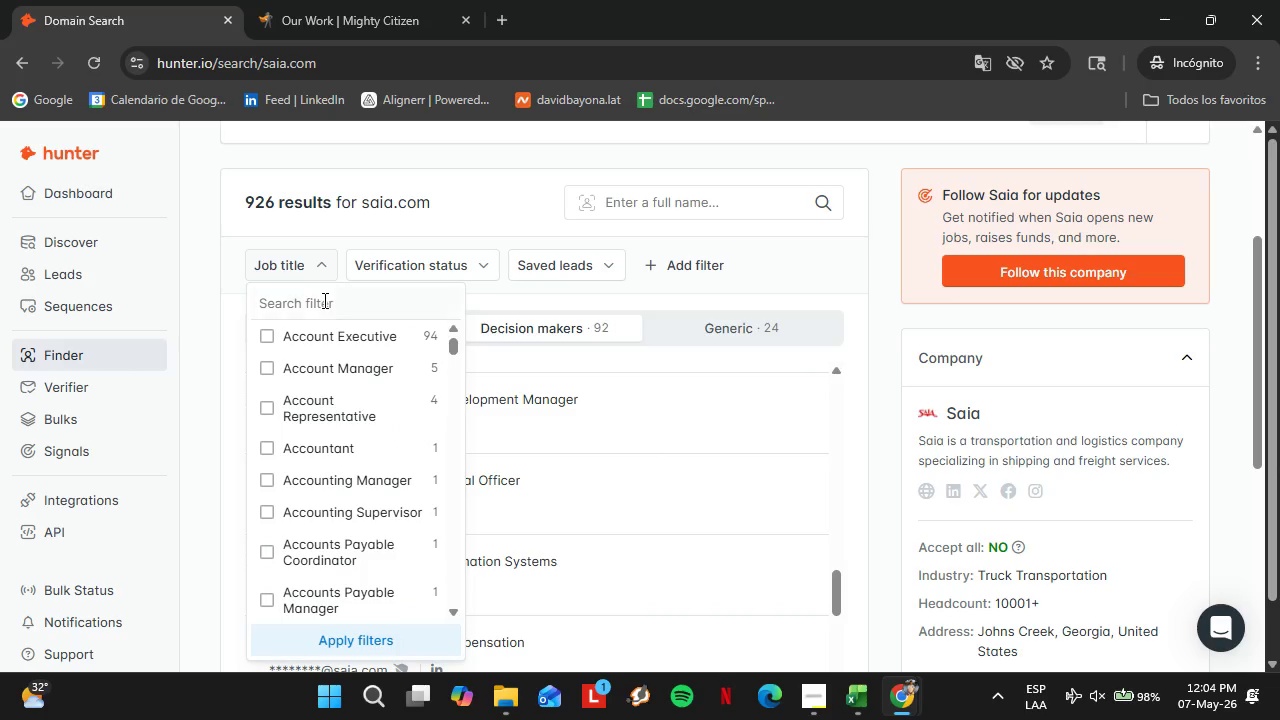 
triple_click([323, 300])
 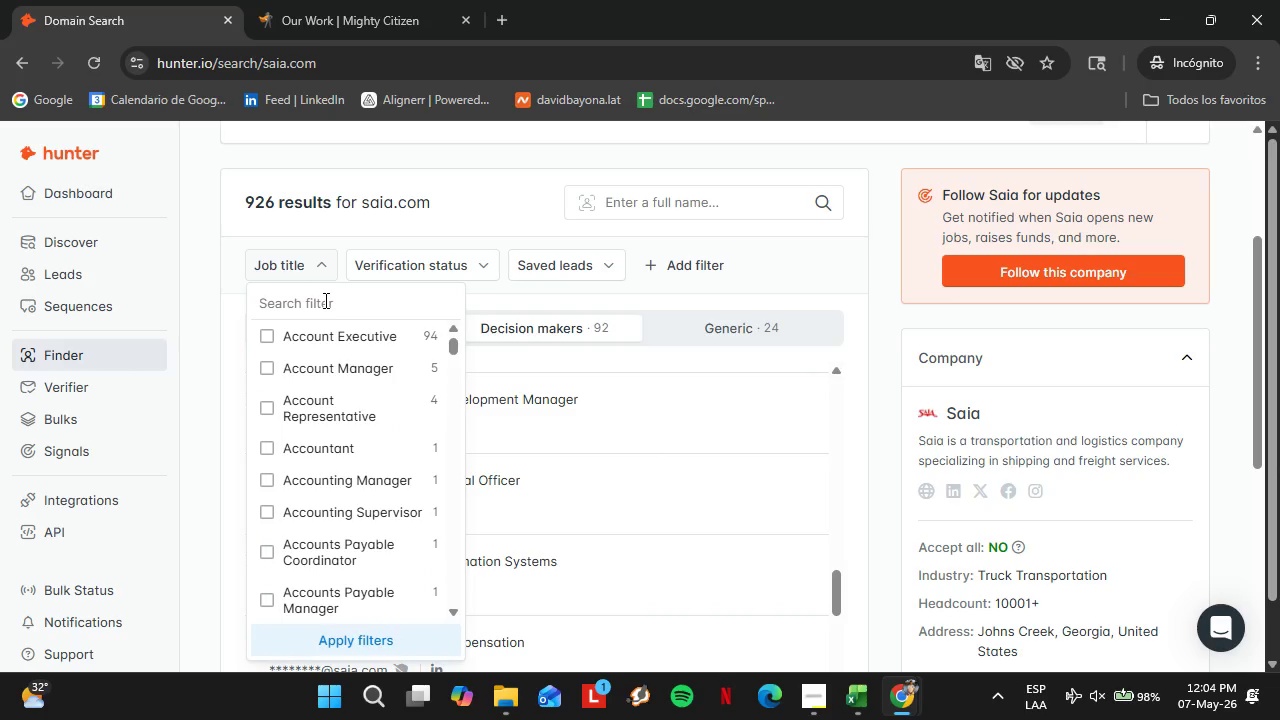 
type(log)
 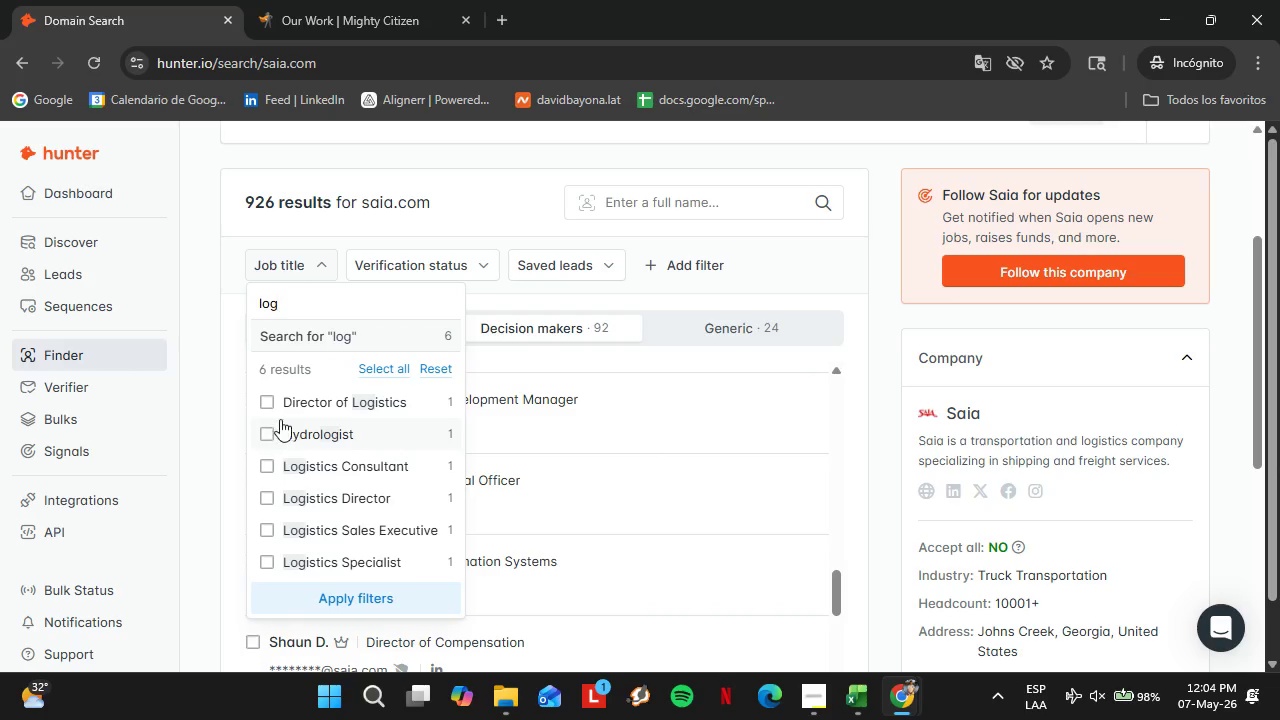 
left_click([270, 400])
 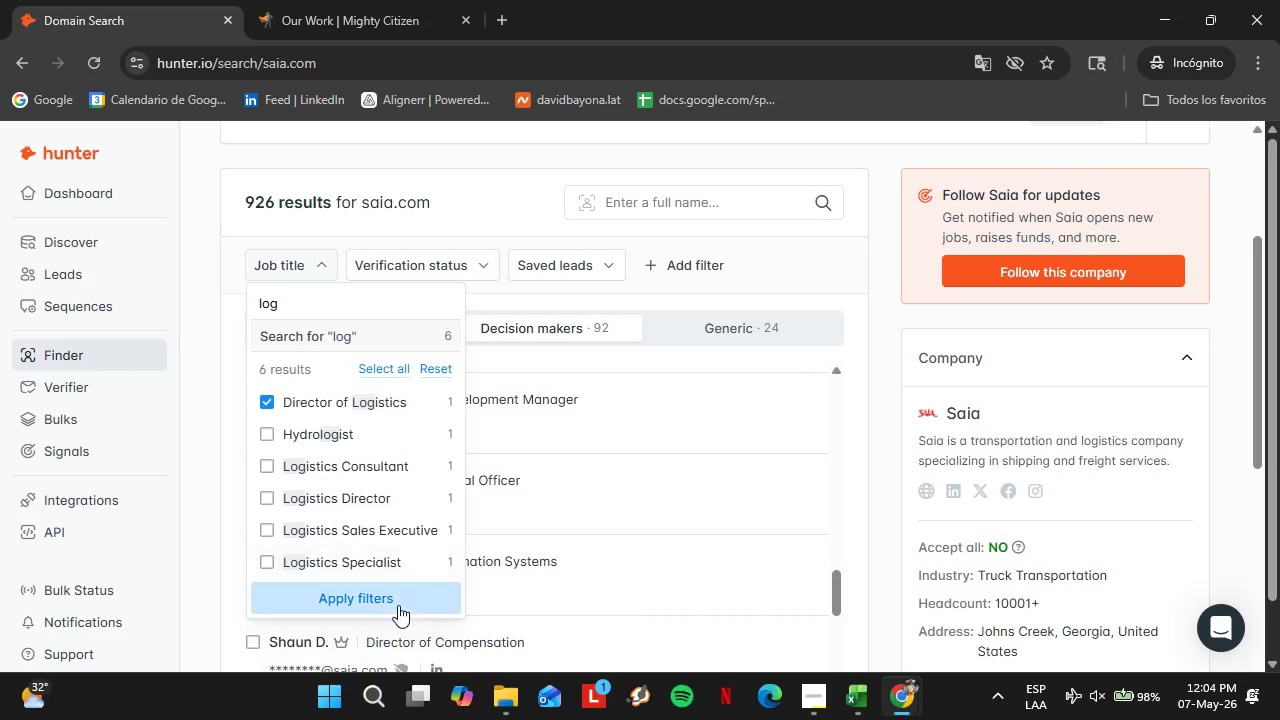 
left_click([383, 594])
 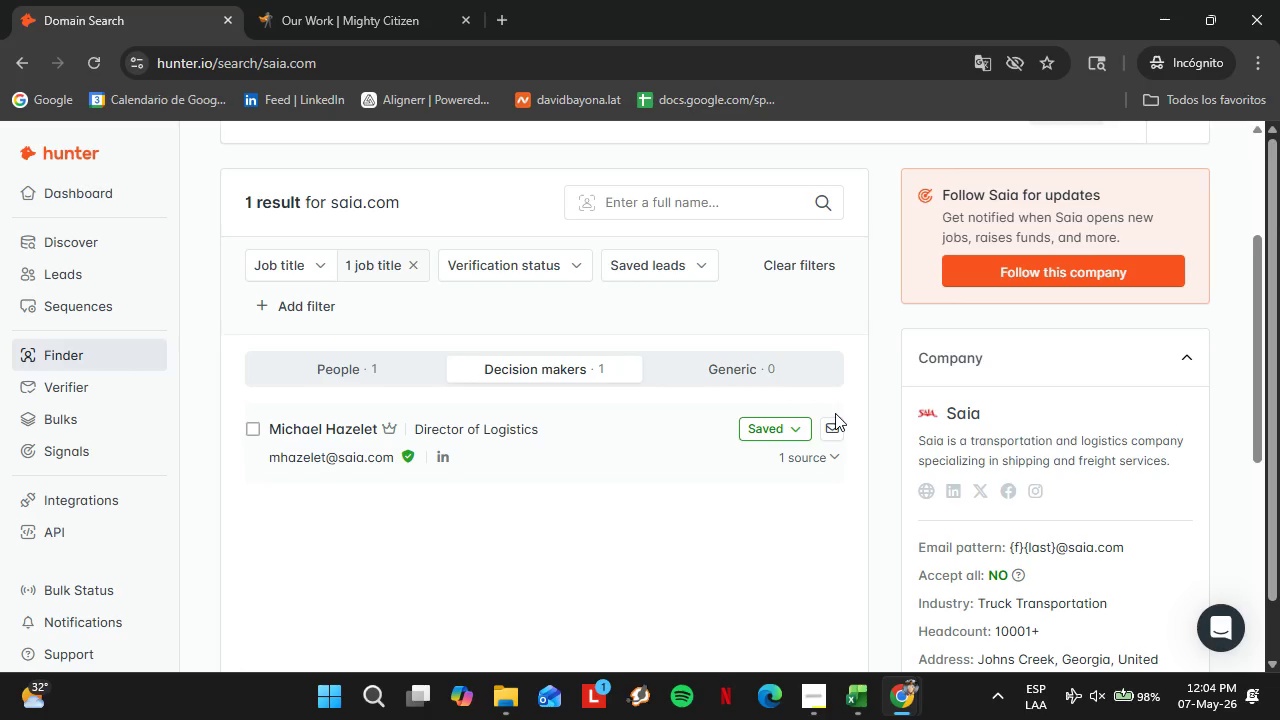 
wait(21.45)
 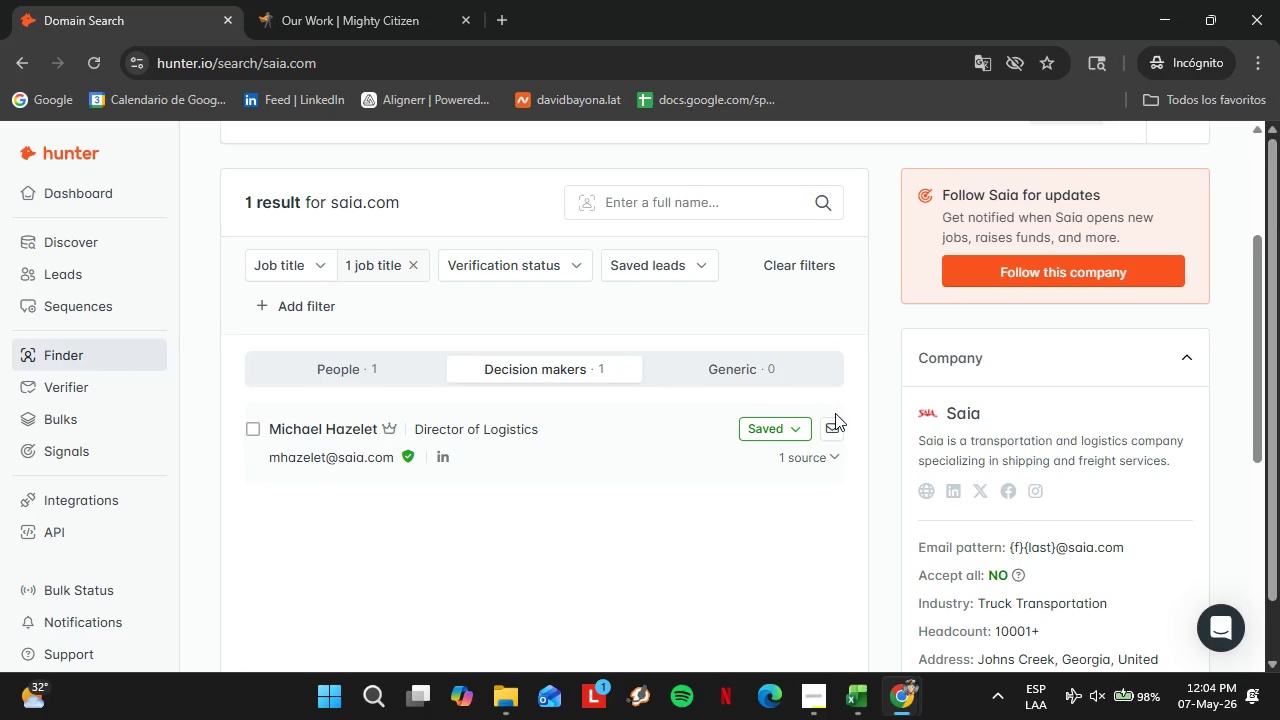 
left_click_drag(start_coordinate=[602, 239], to_coordinate=[606, 244])
 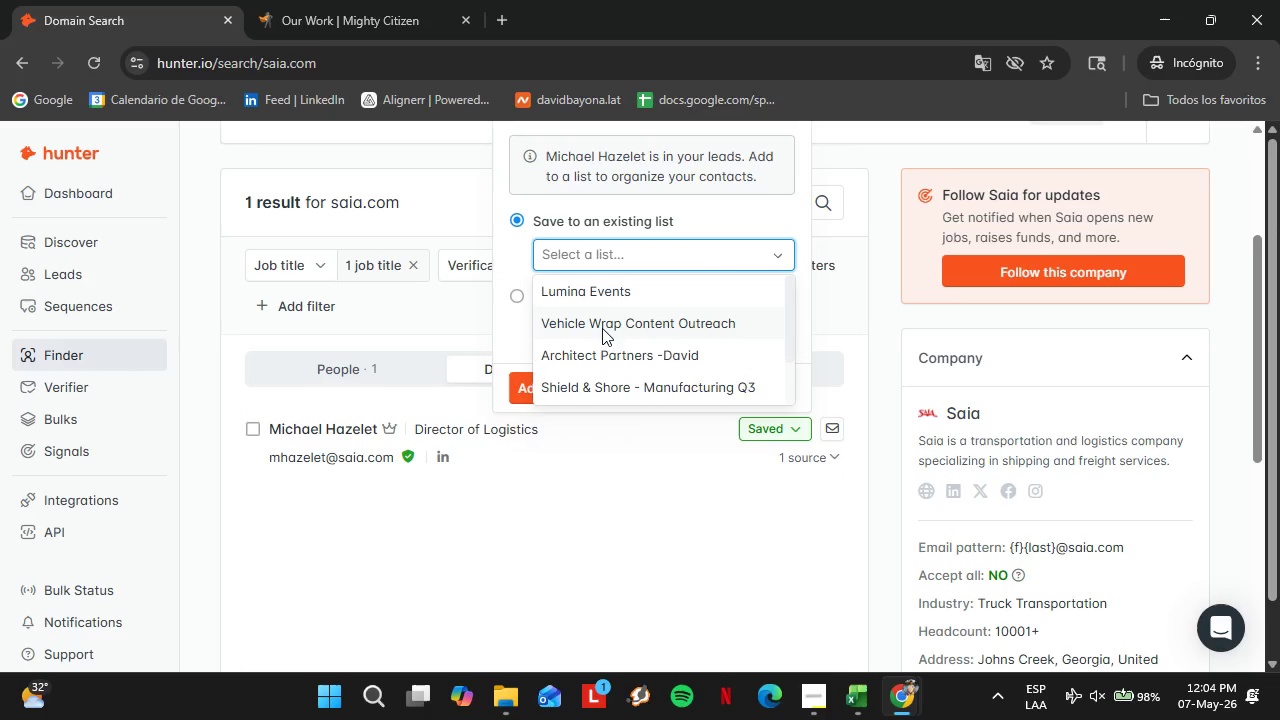 
left_click([602, 326])
 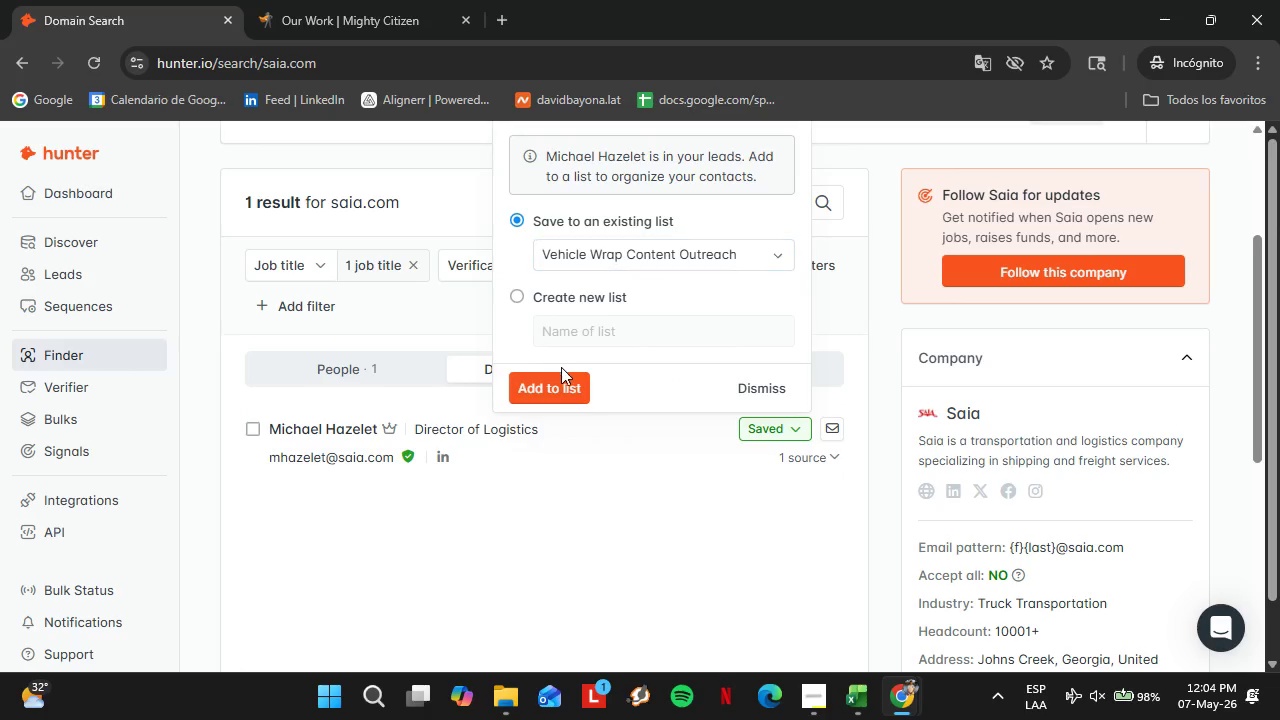 
triple_click([562, 385])
 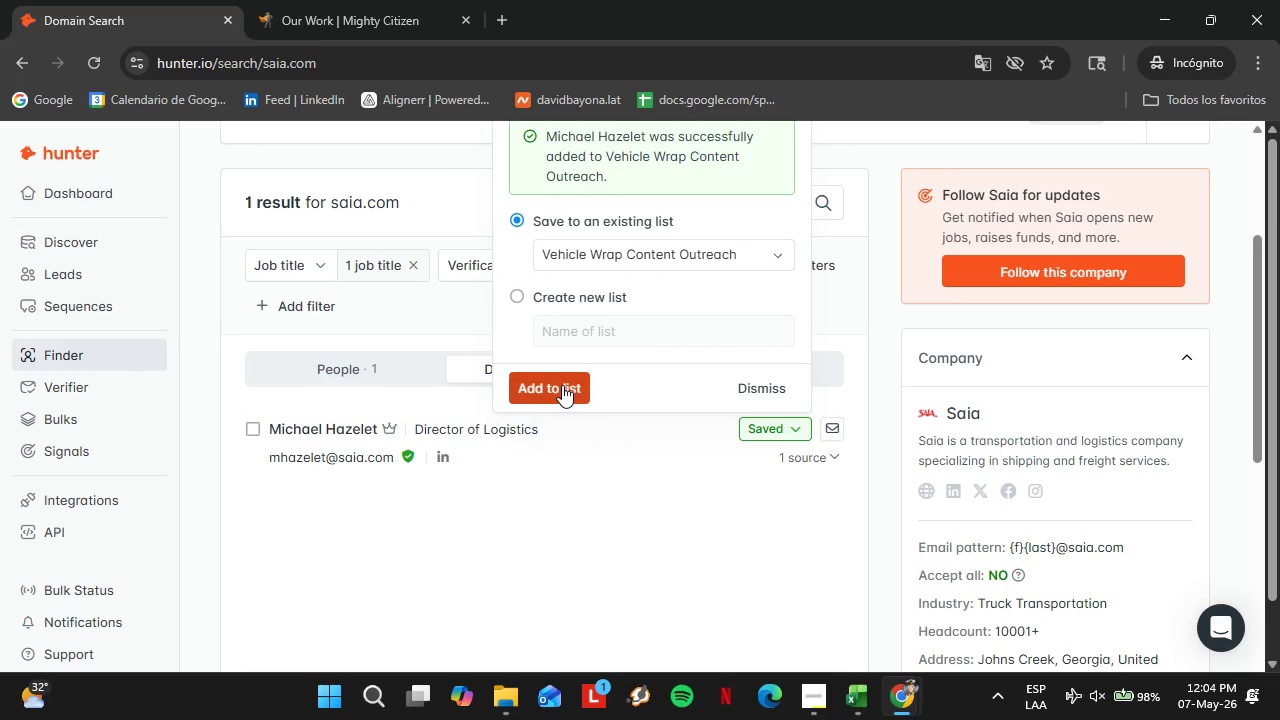 
wait(16.23)
 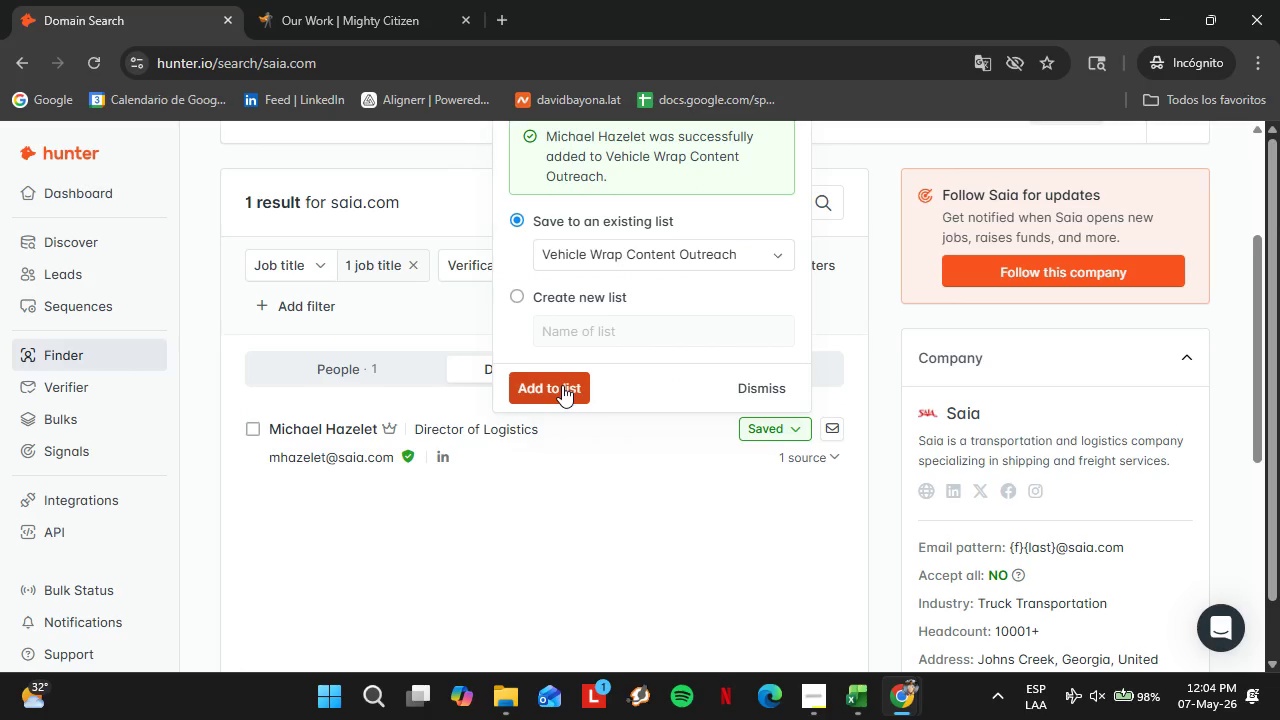 
left_click([769, 392])
 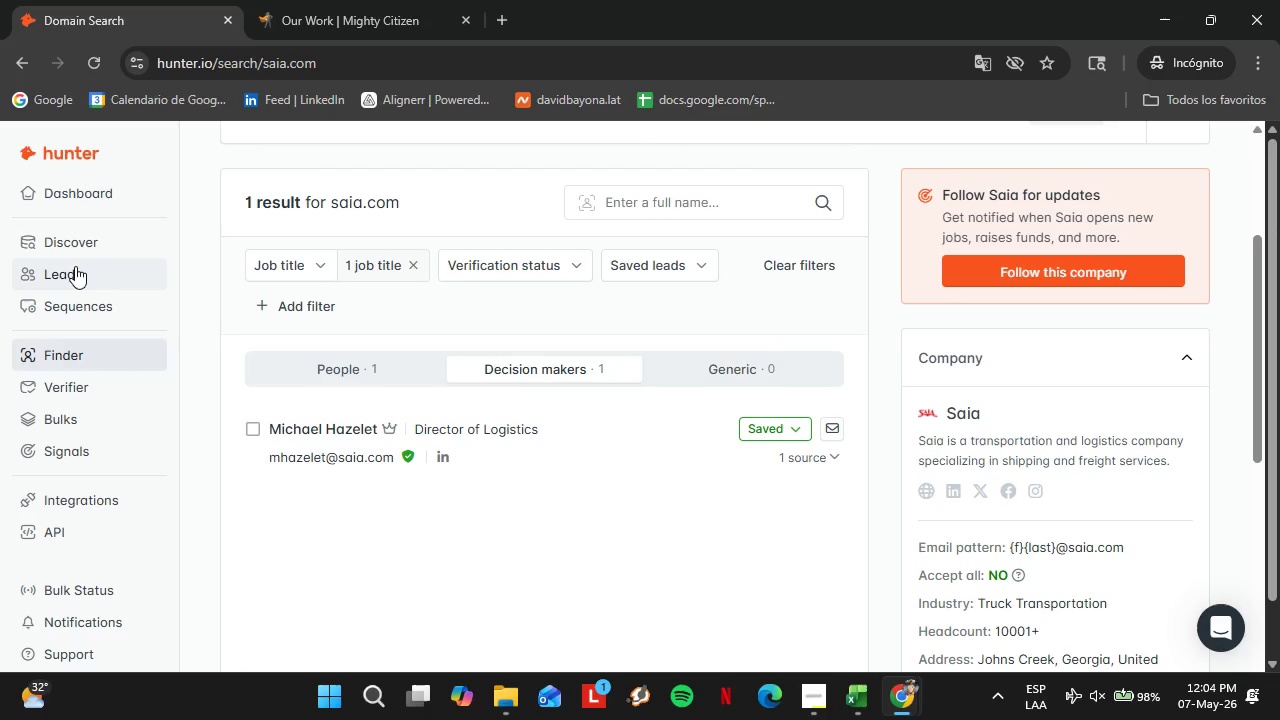 
left_click([73, 266])
 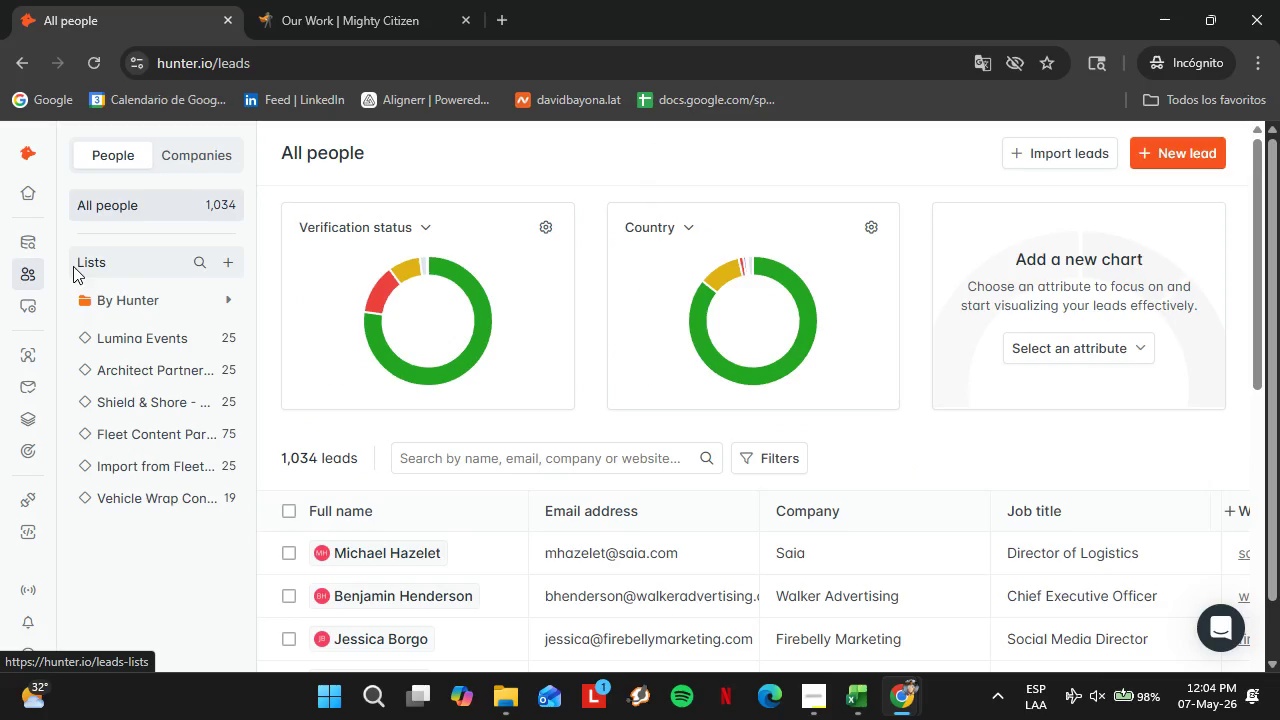 
wait(5.7)
 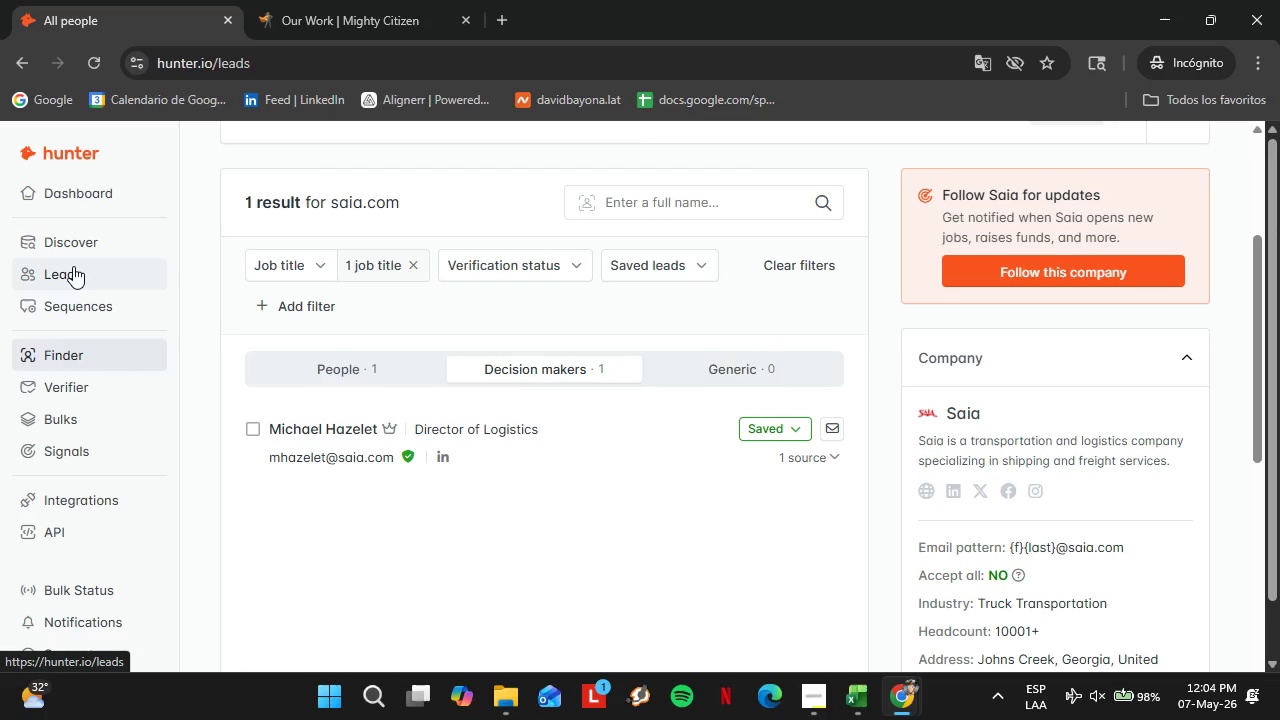 
left_click([168, 497])
 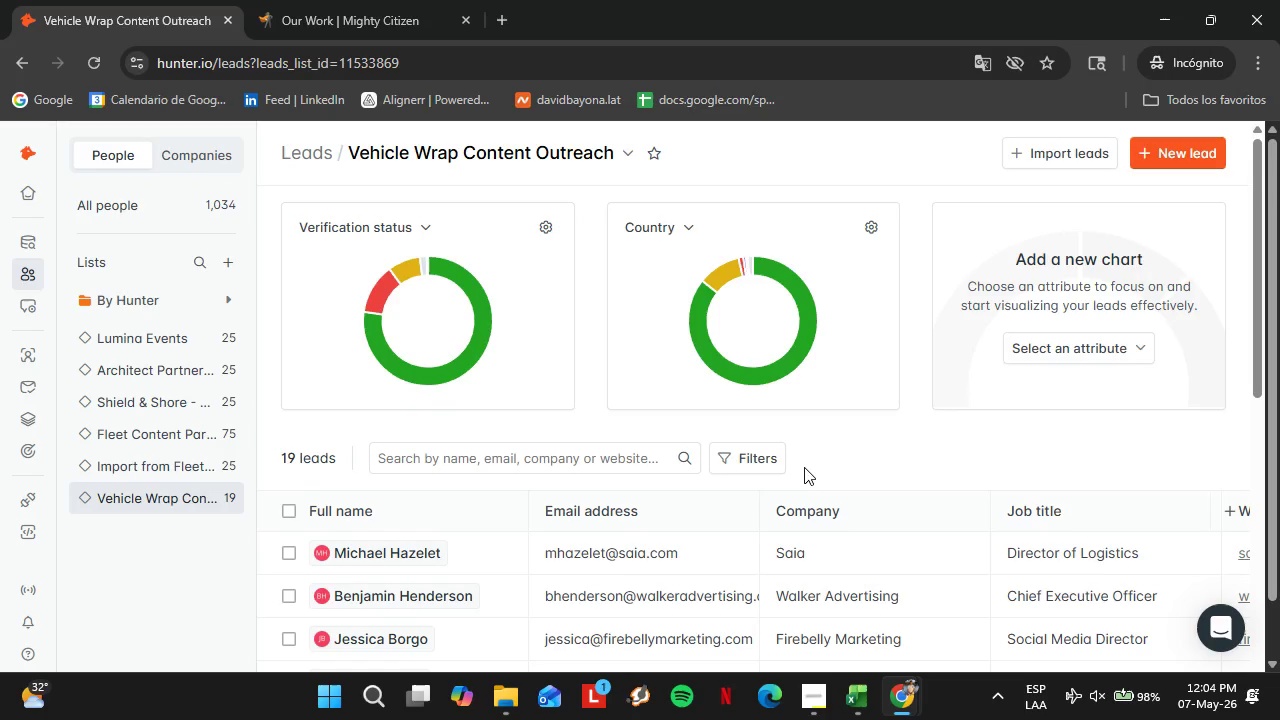 
wait(5.7)
 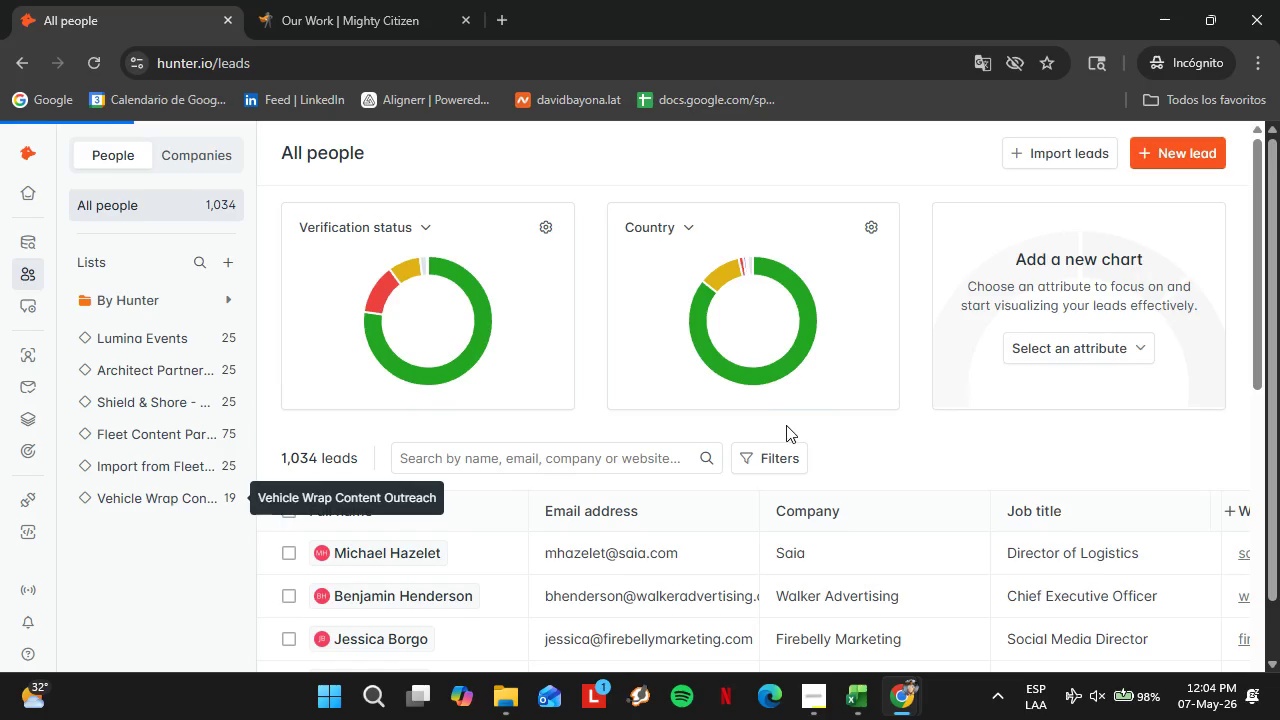 
scroll: coordinate [525, 447], scroll_direction: down, amount: 2.0
 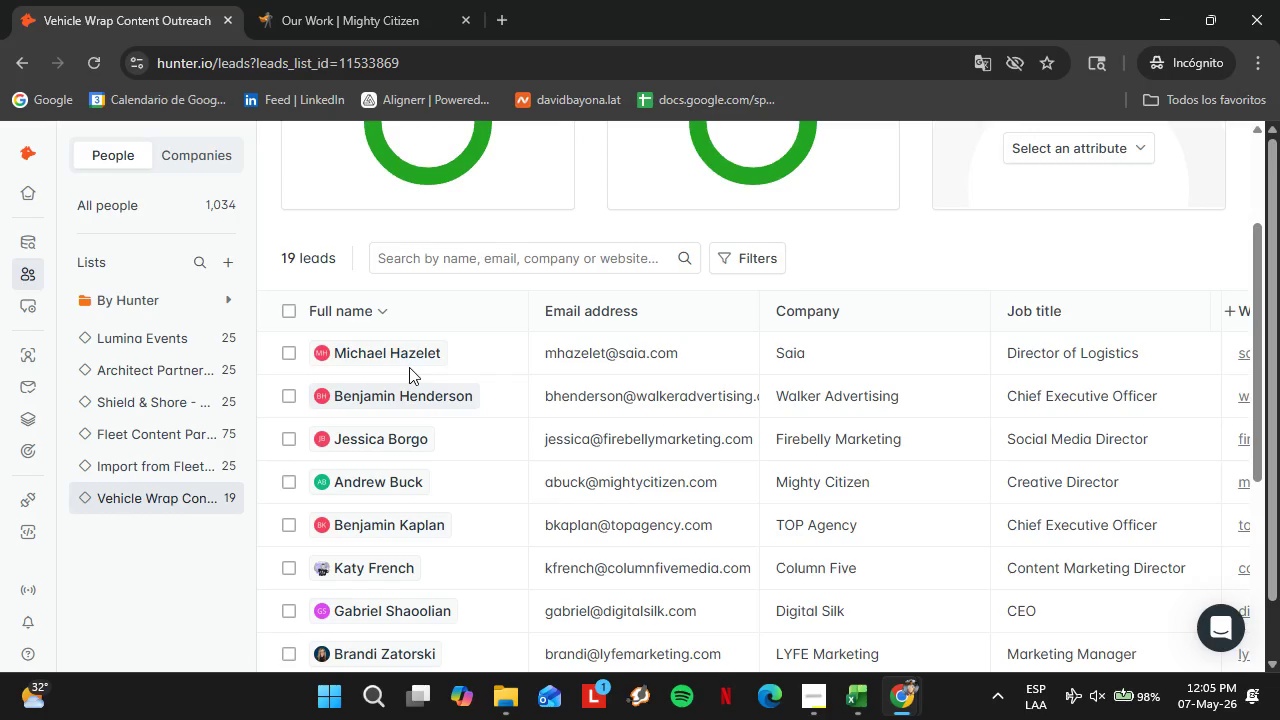 
left_click([401, 349])
 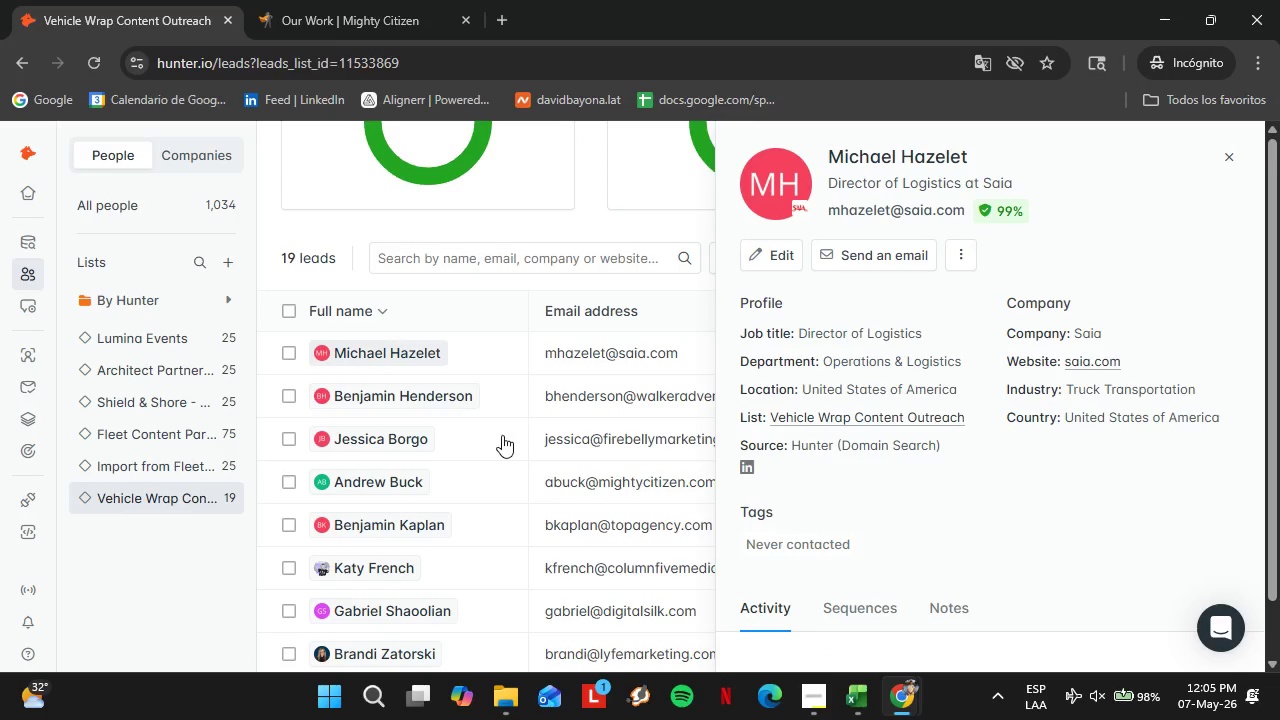 
right_click([748, 467])
 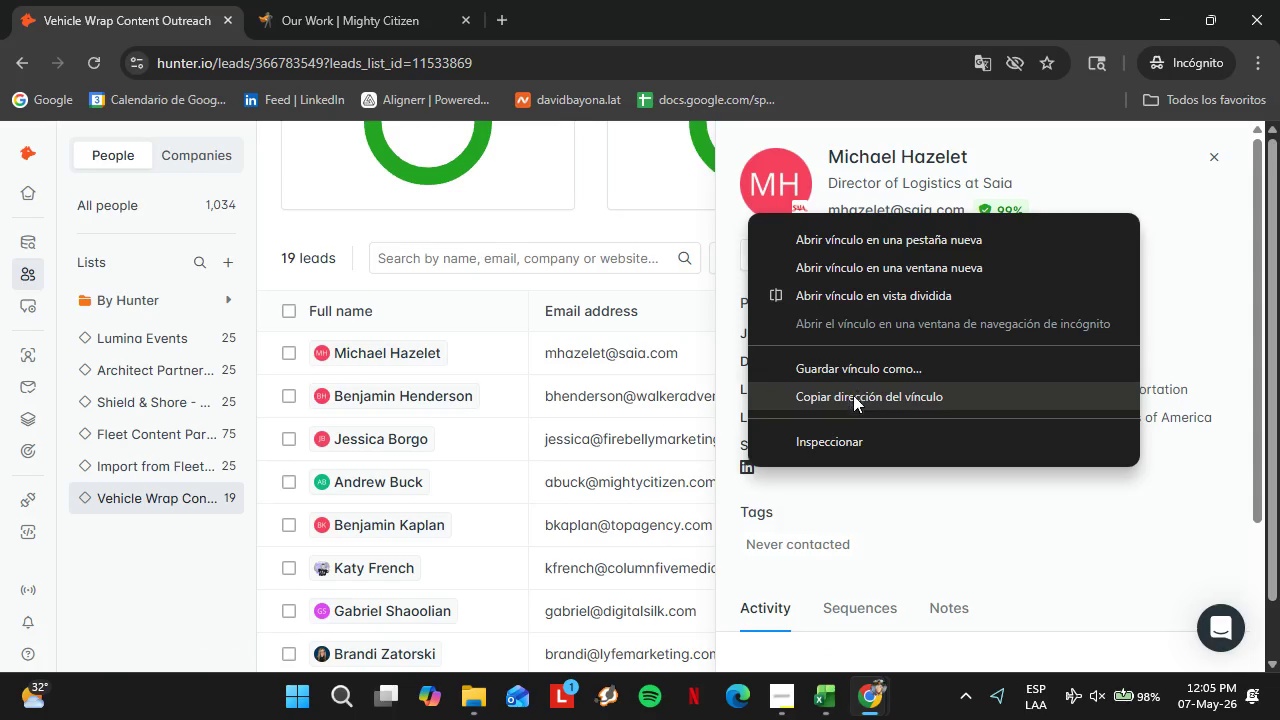 
left_click([850, 395])
 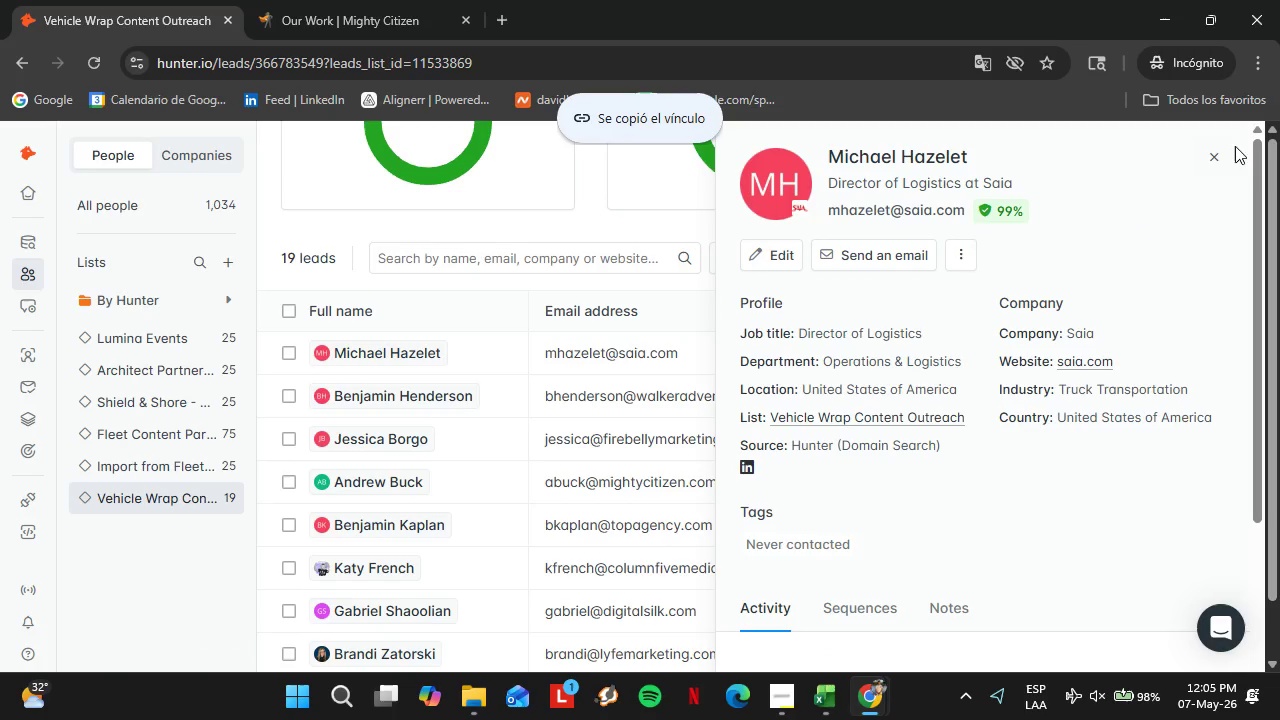 
left_click([1218, 152])
 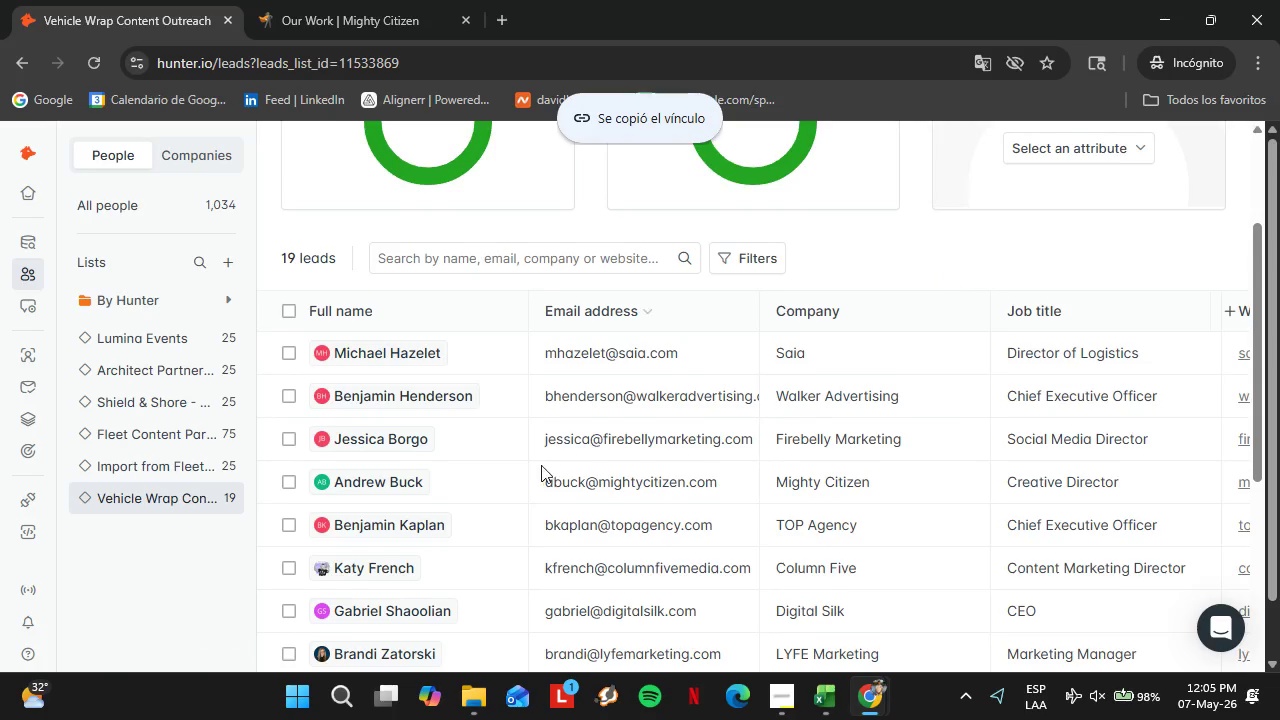 
scroll: coordinate [552, 484], scroll_direction: down, amount: 8.0
 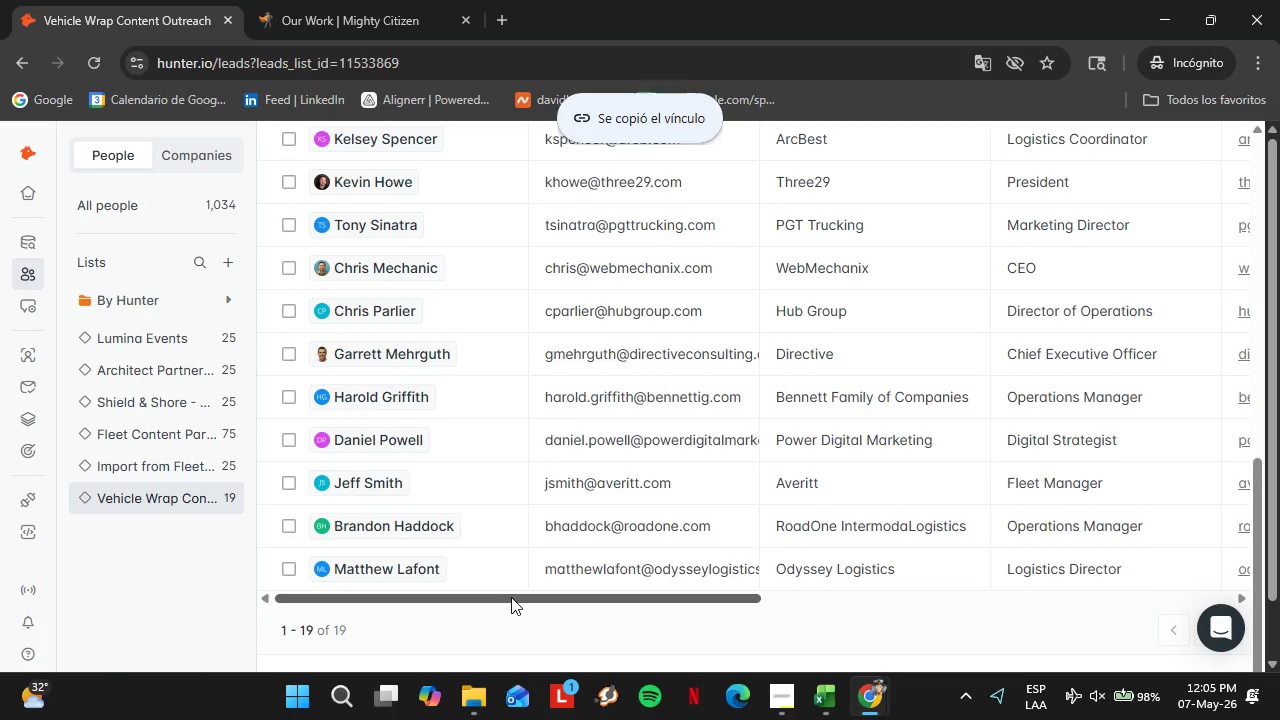 
left_click_drag(start_coordinate=[511, 597], to_coordinate=[1078, 544])
 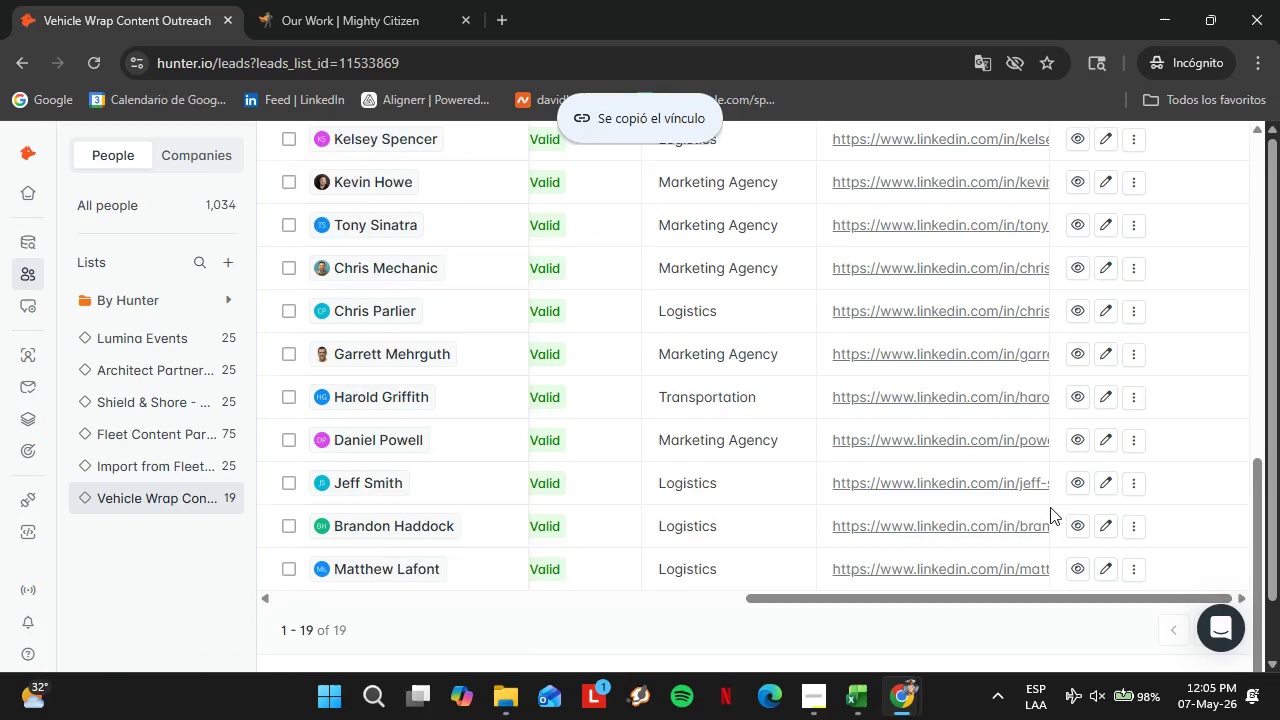 
scroll: coordinate [961, 381], scroll_direction: up, amount: 5.0
 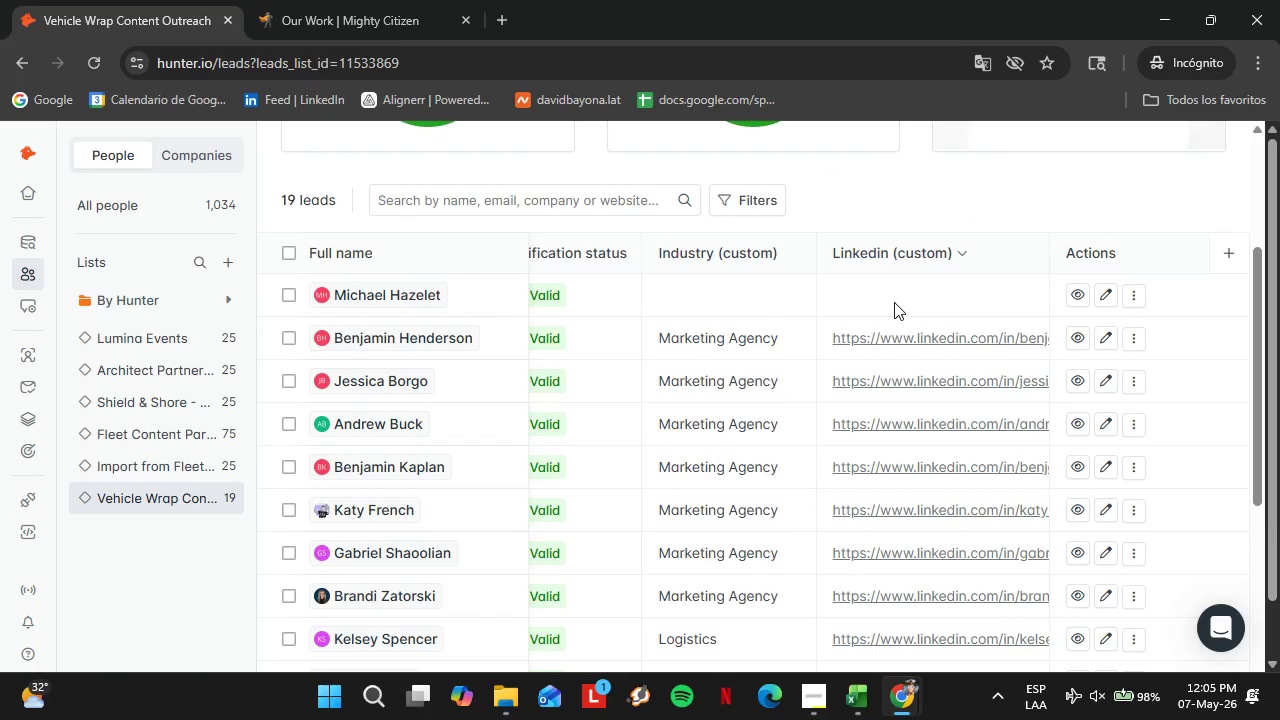 
double_click([894, 302])
 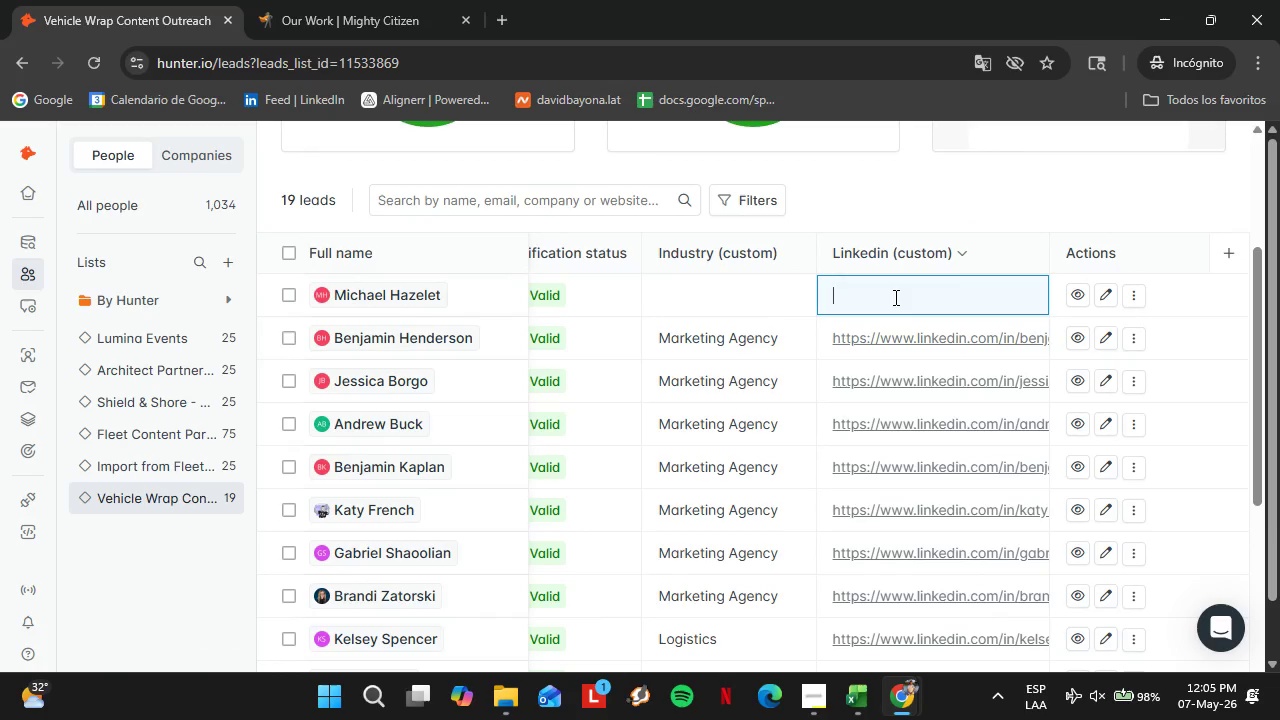 
key(Control+C)
 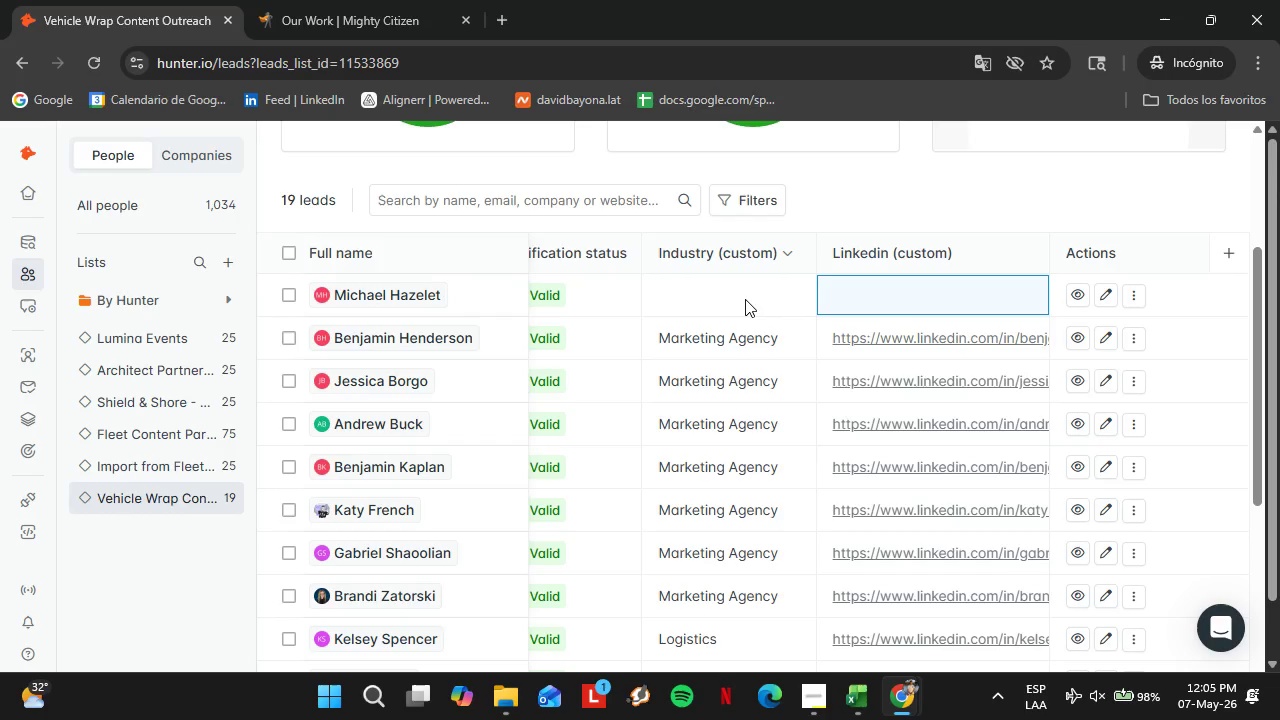 
key(Control+V)
 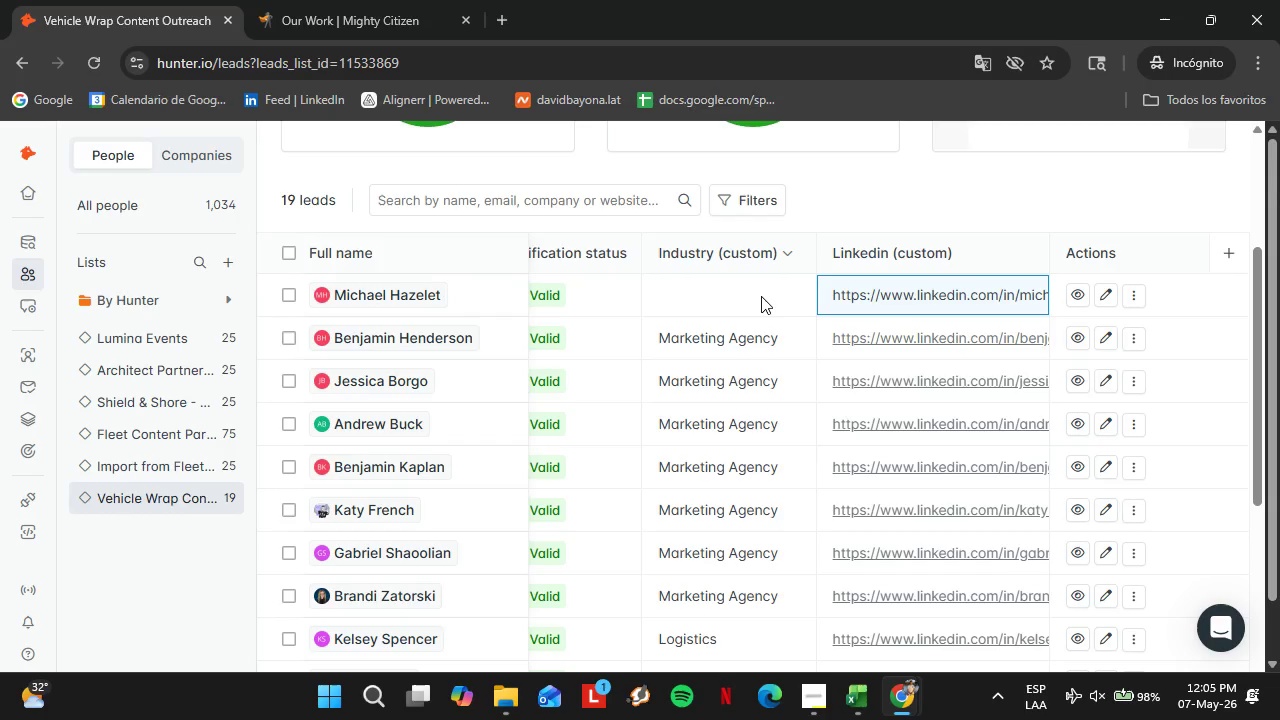 
double_click([761, 296])
 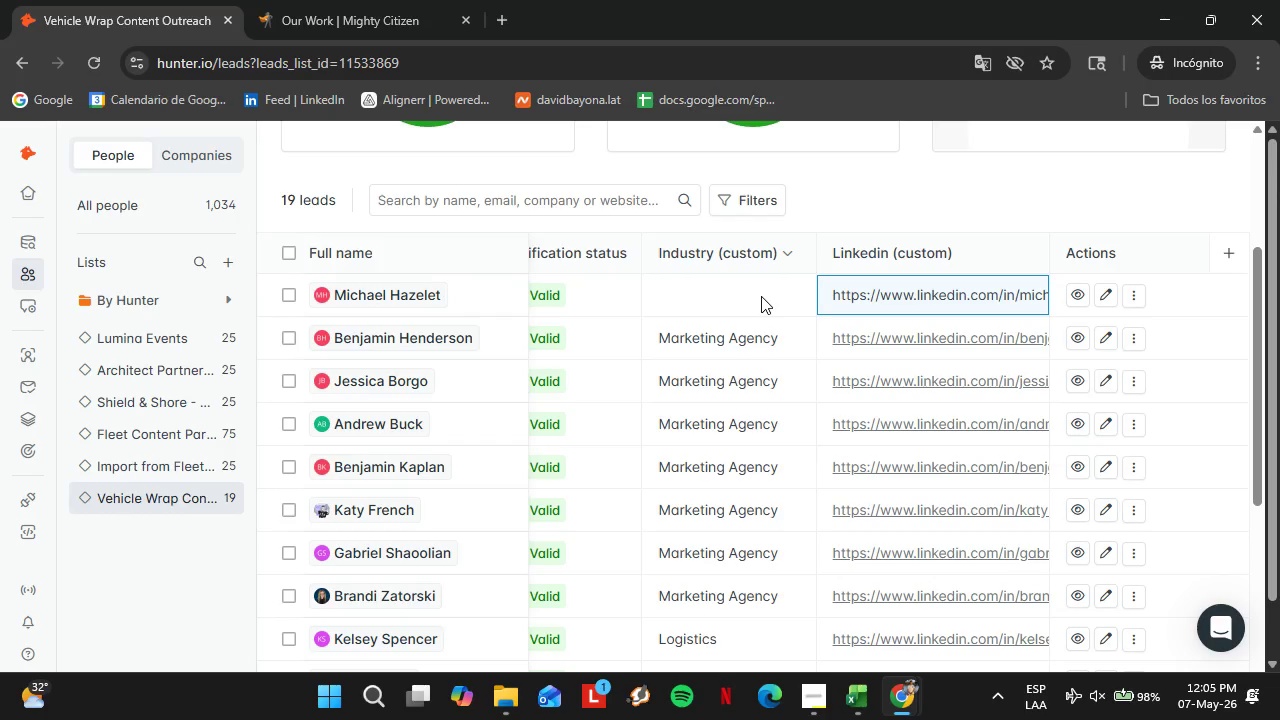 
triple_click([761, 296])
 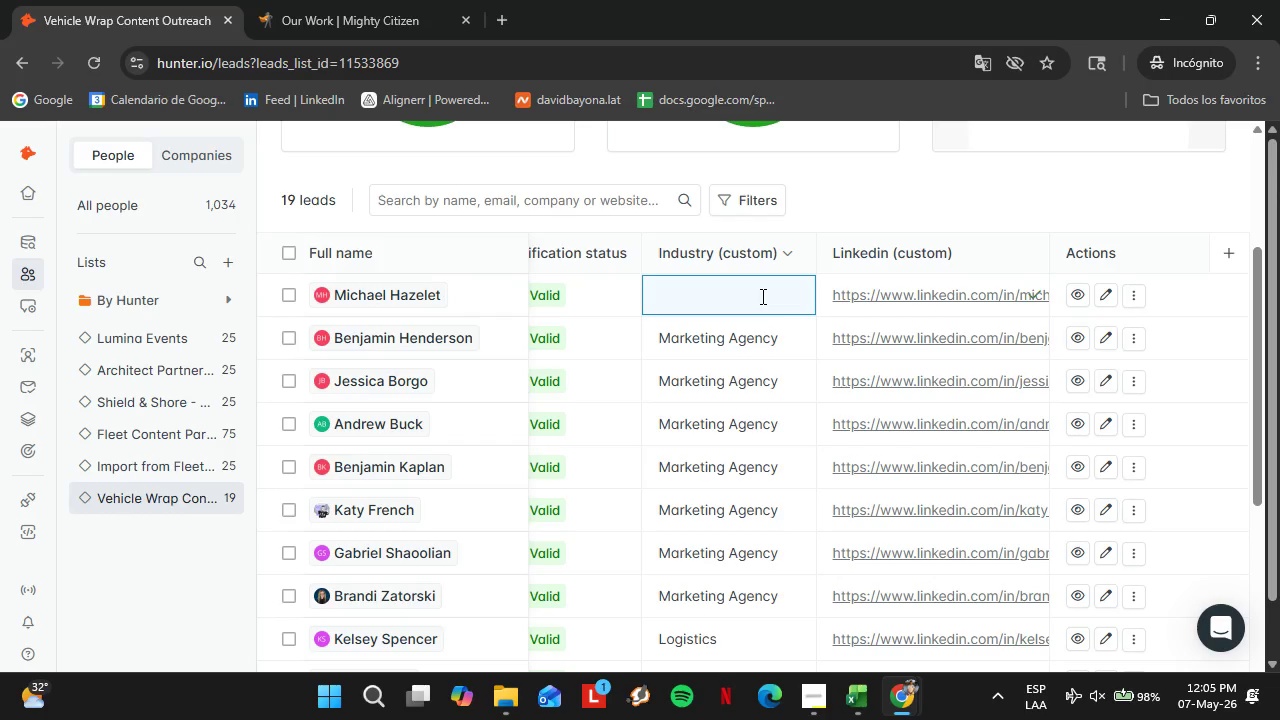 
type(Logistics)
 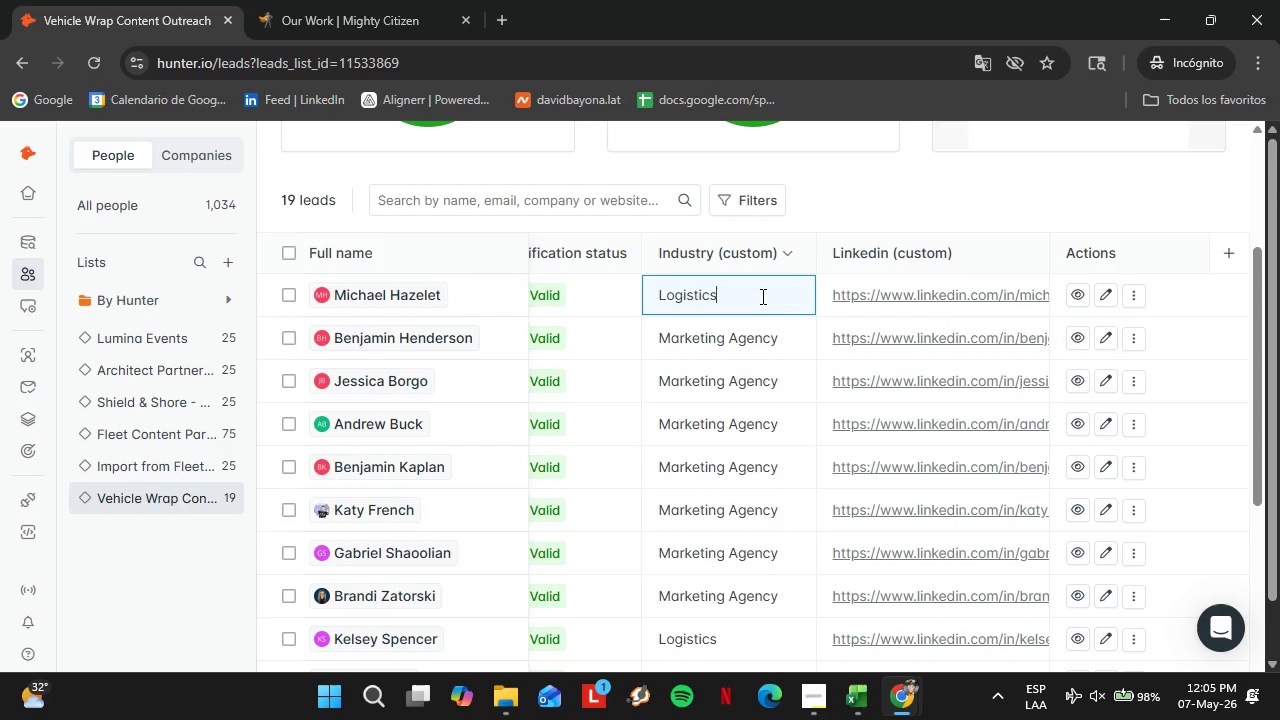 
key(Enter)
 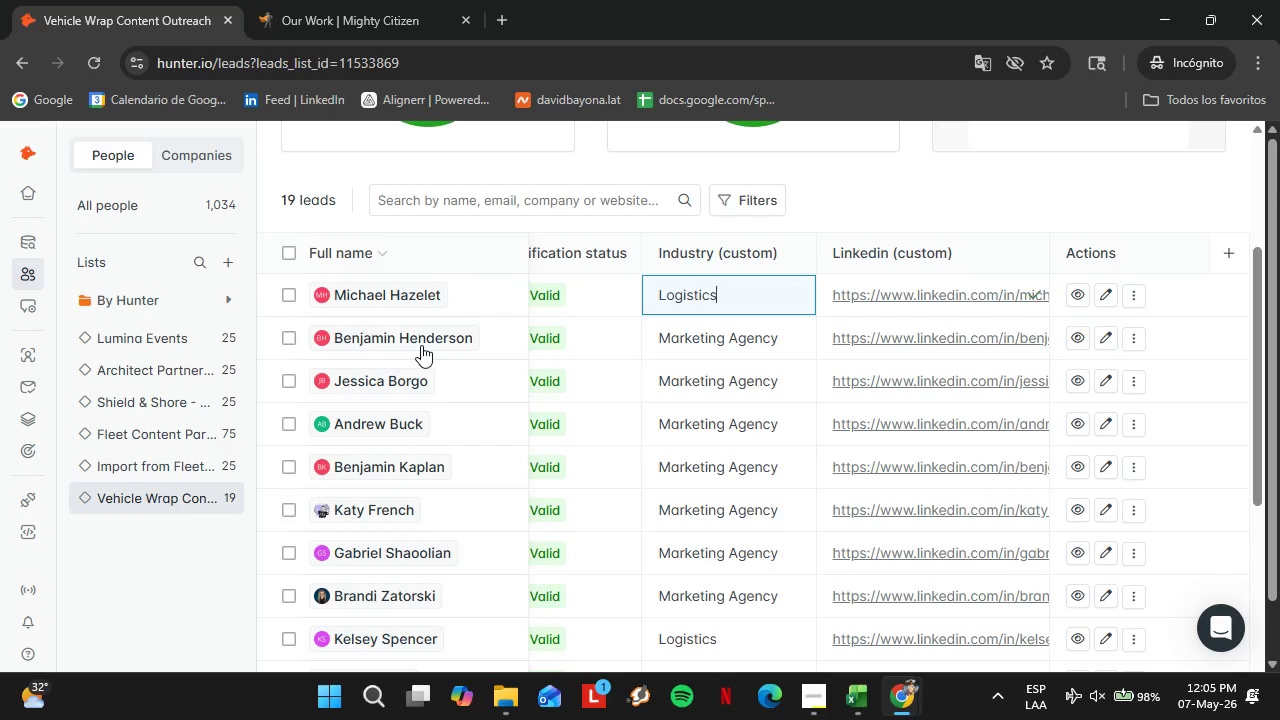 
left_click([42, 361])
 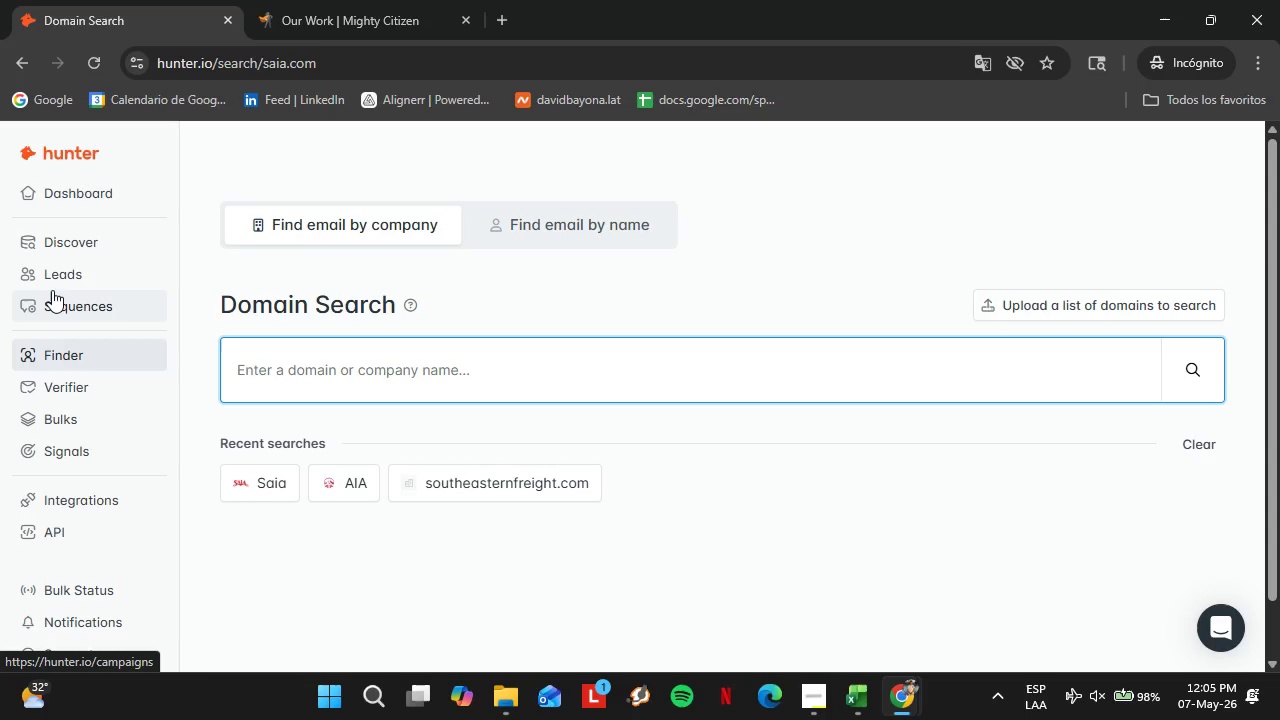 
wait(18.09)
 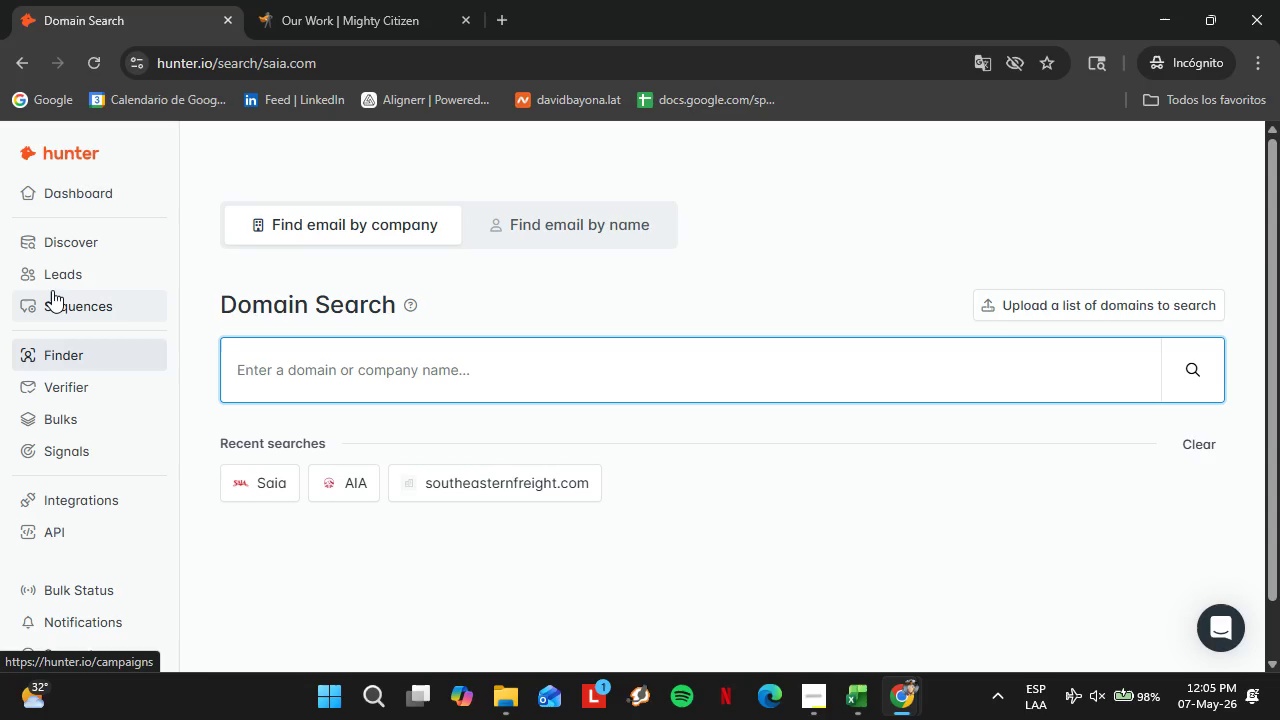 
type(forwardf)
key(Backspace)
type(air.com)
 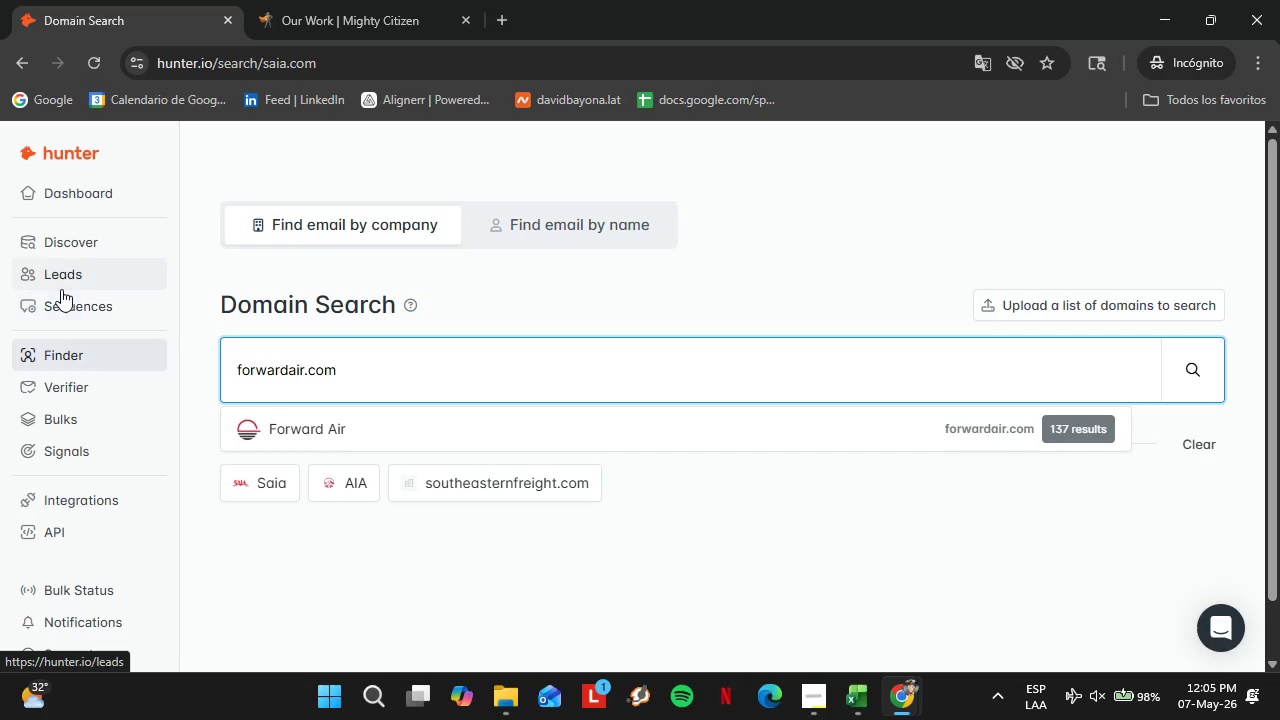 
key(Enter)
 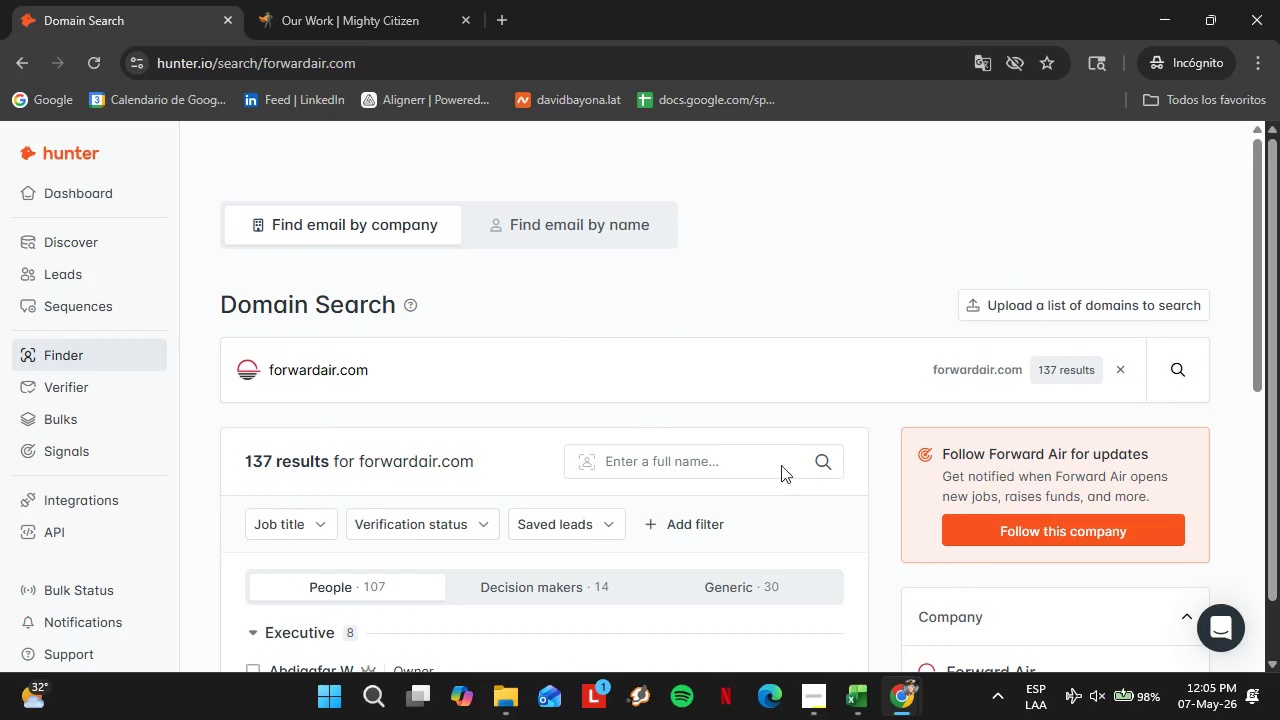 
left_click([824, 712])